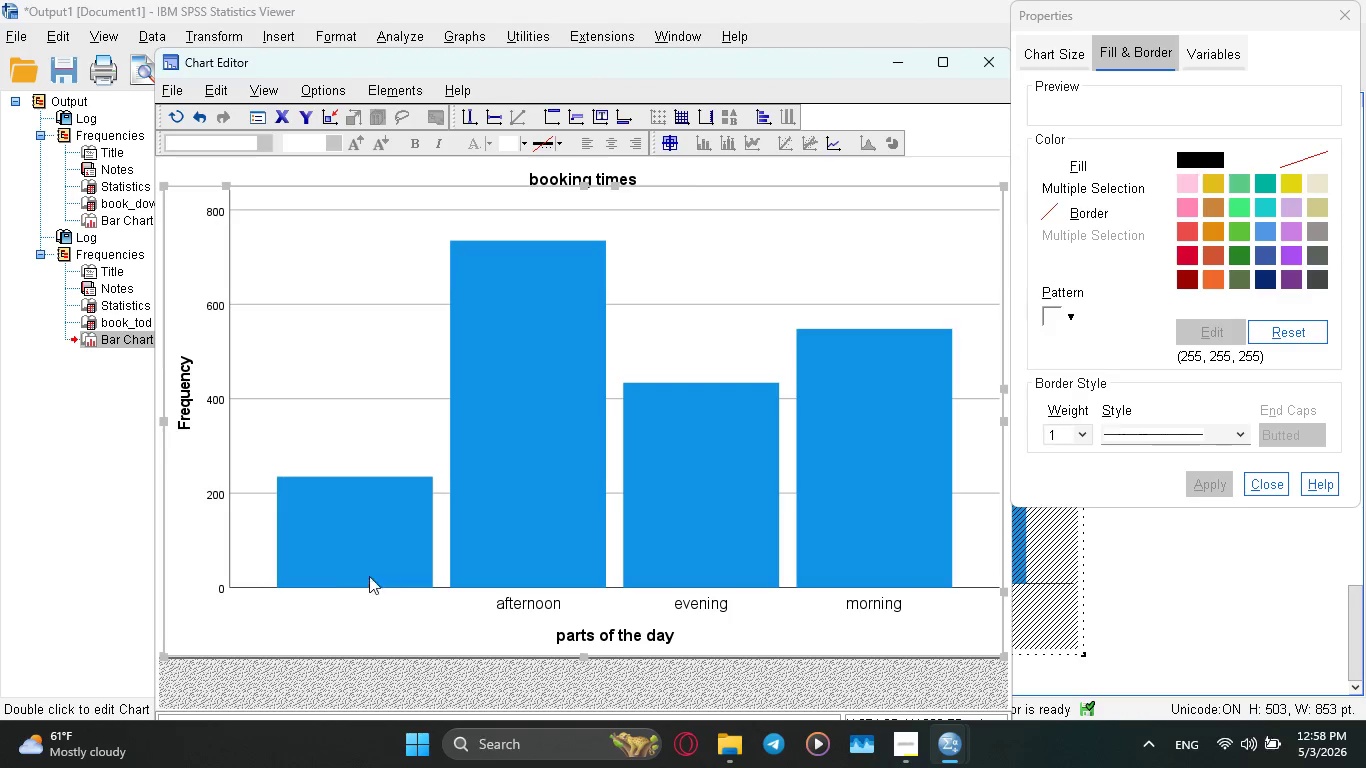 
left_click([344, 596])
 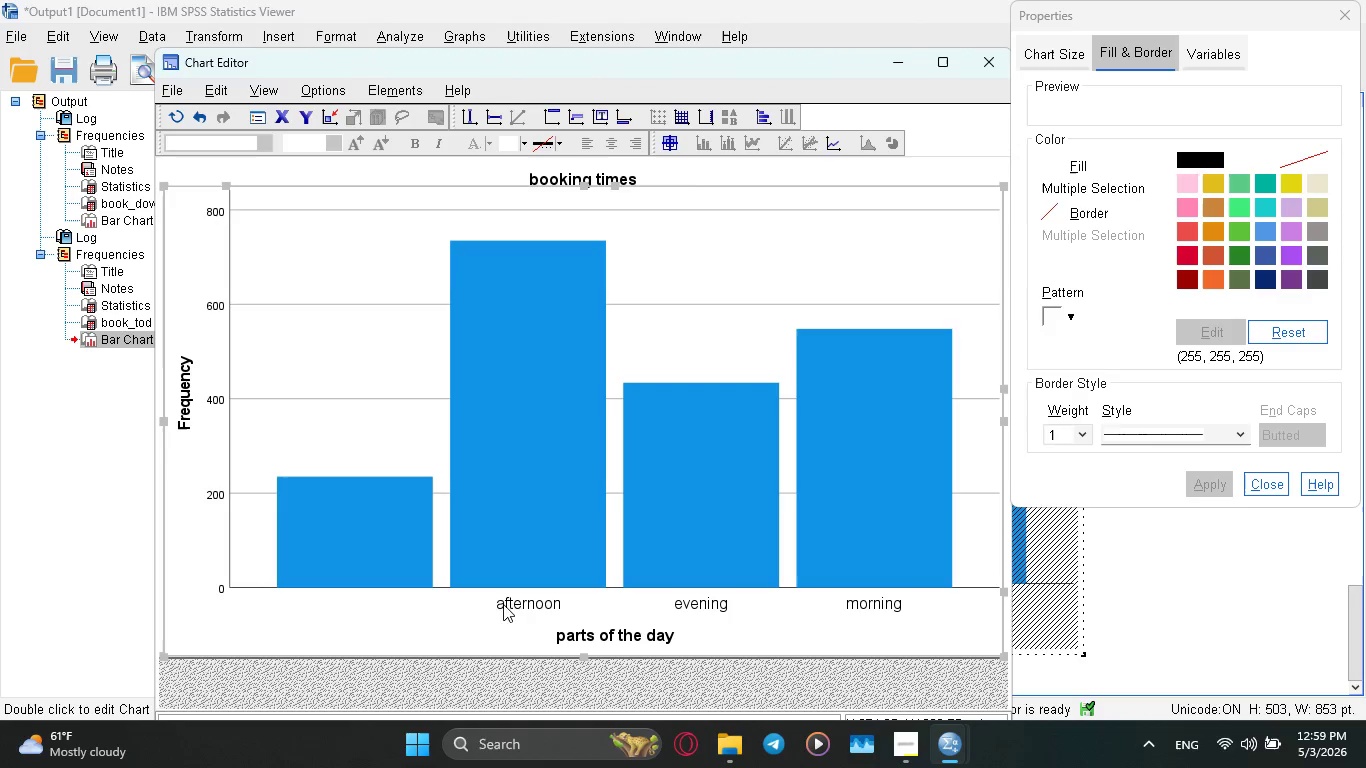 
left_click([515, 602])
 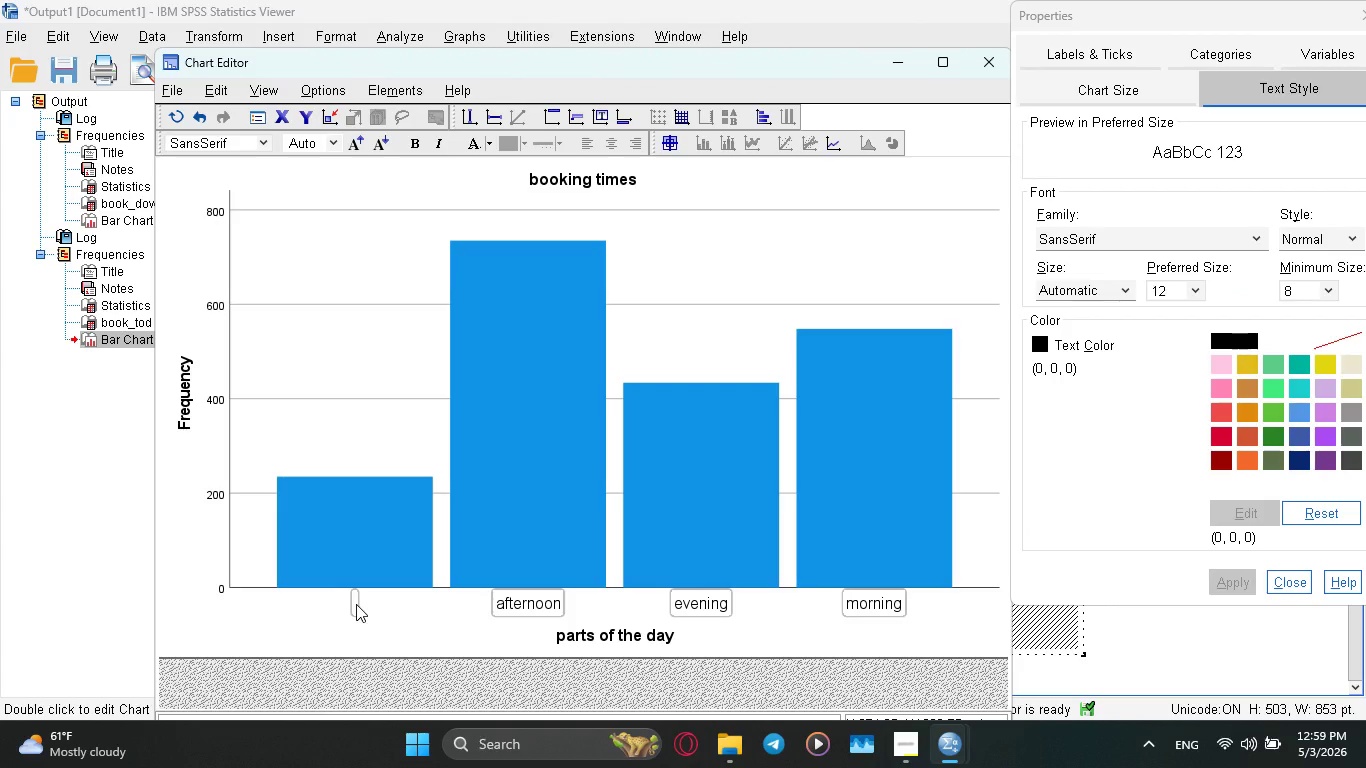 
double_click([356, 604])
 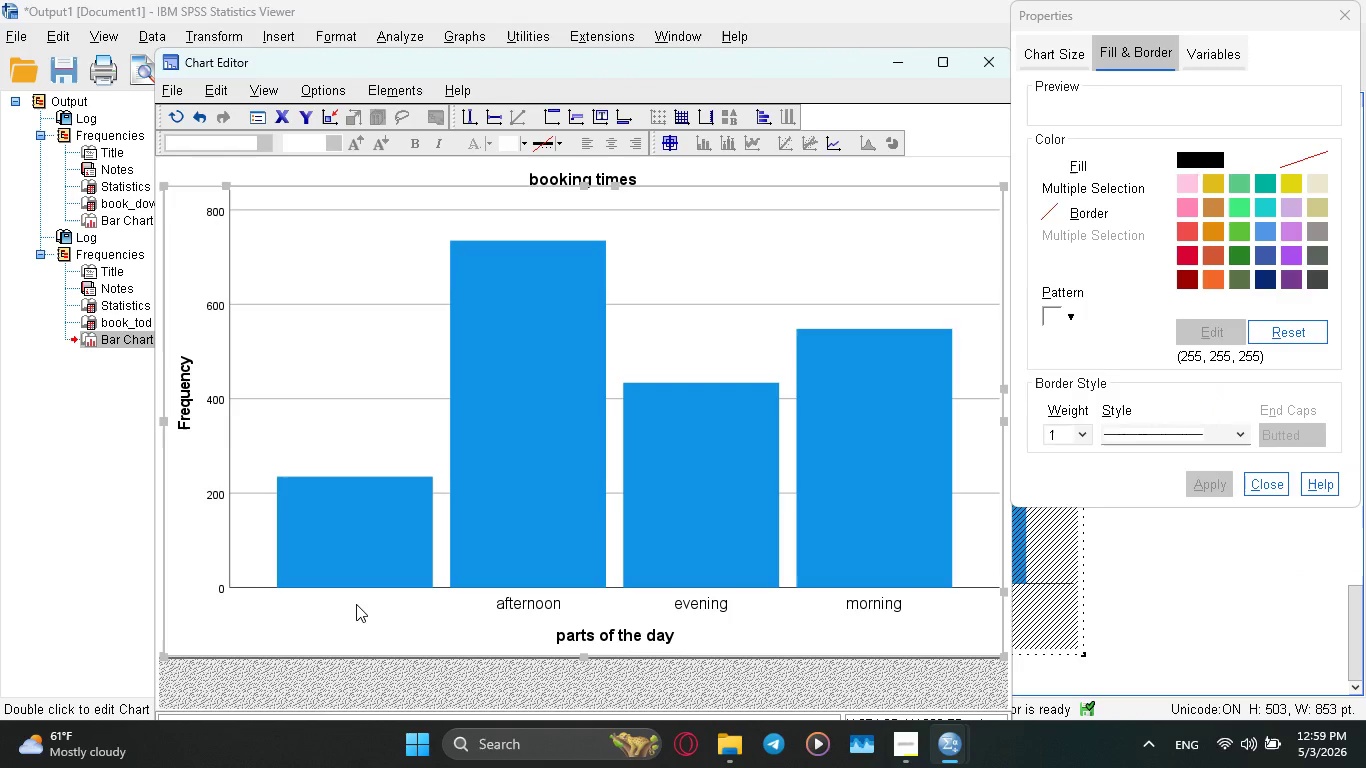 
triple_click([356, 604])
 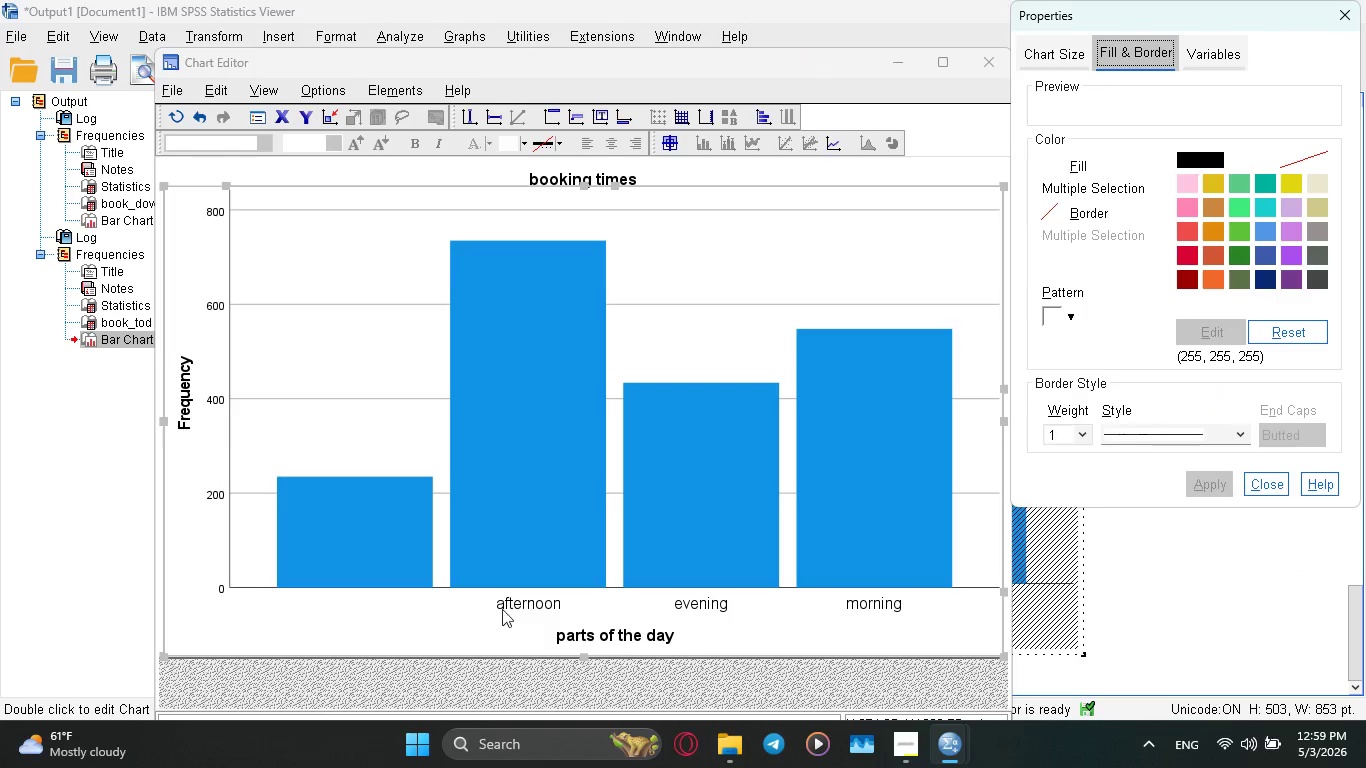 
left_click([344, 601])
 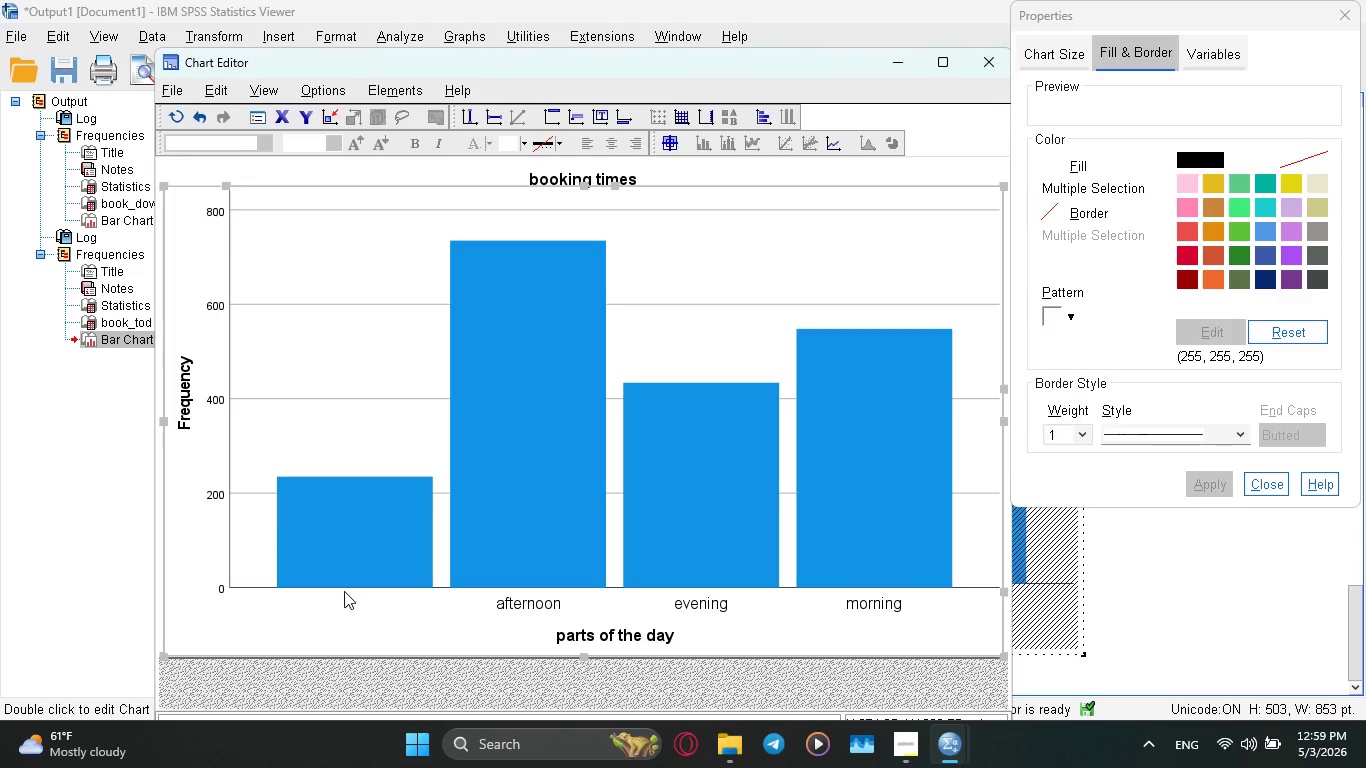 
double_click([344, 591])
 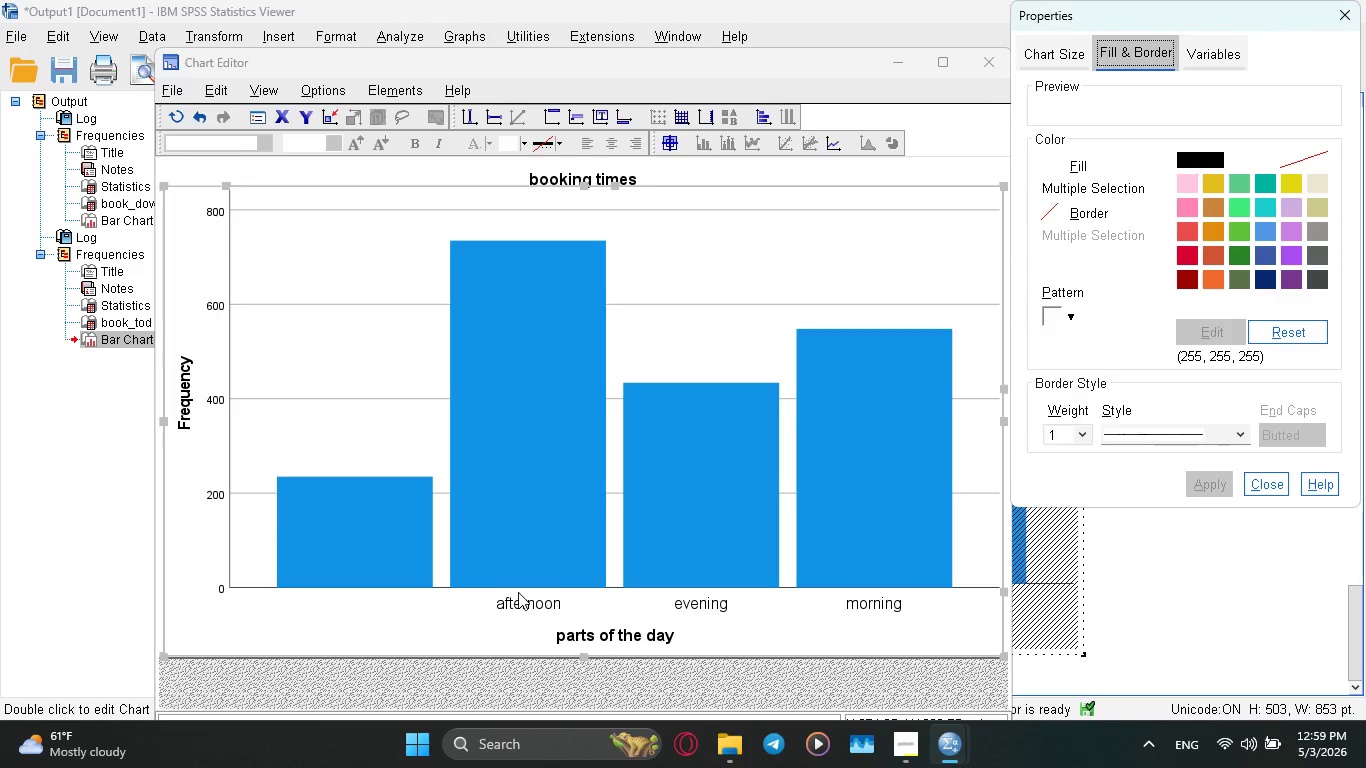 
left_click([518, 592])
 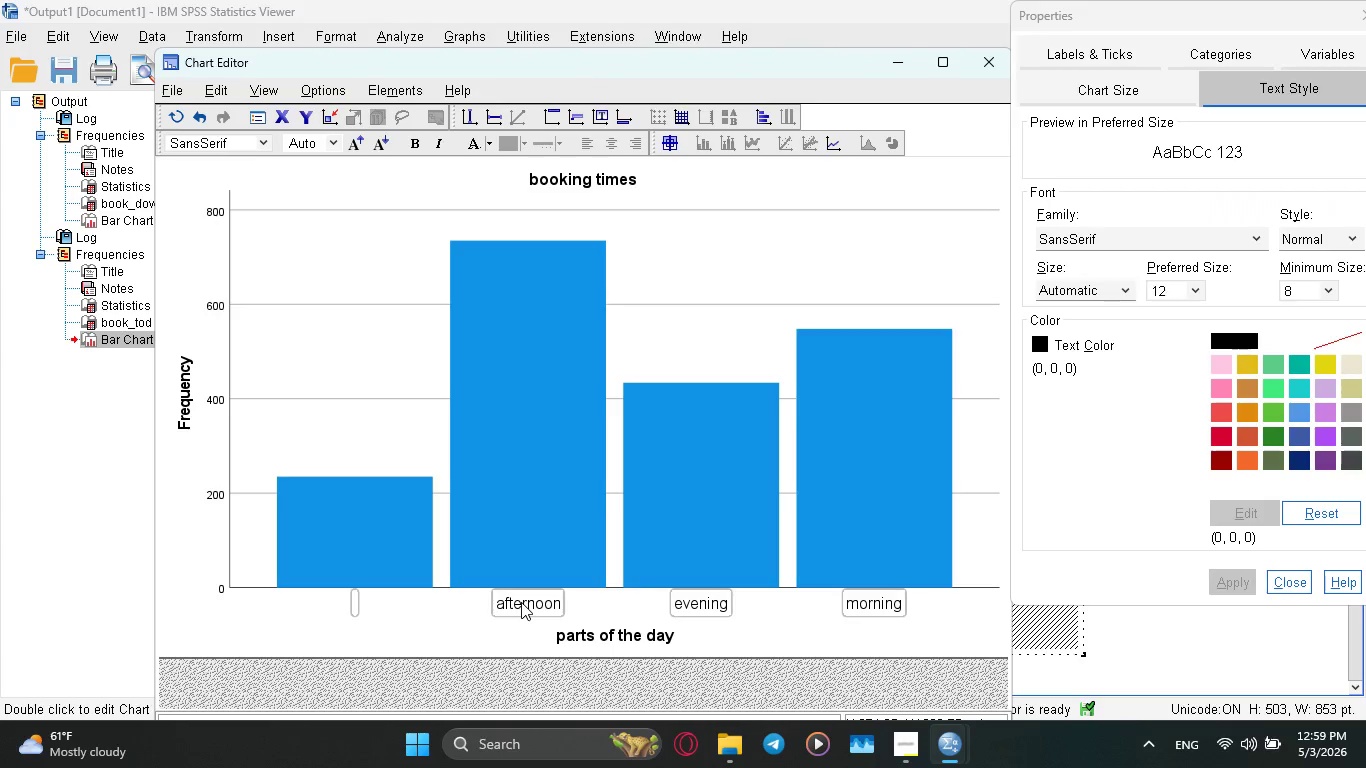 
left_click([521, 602])
 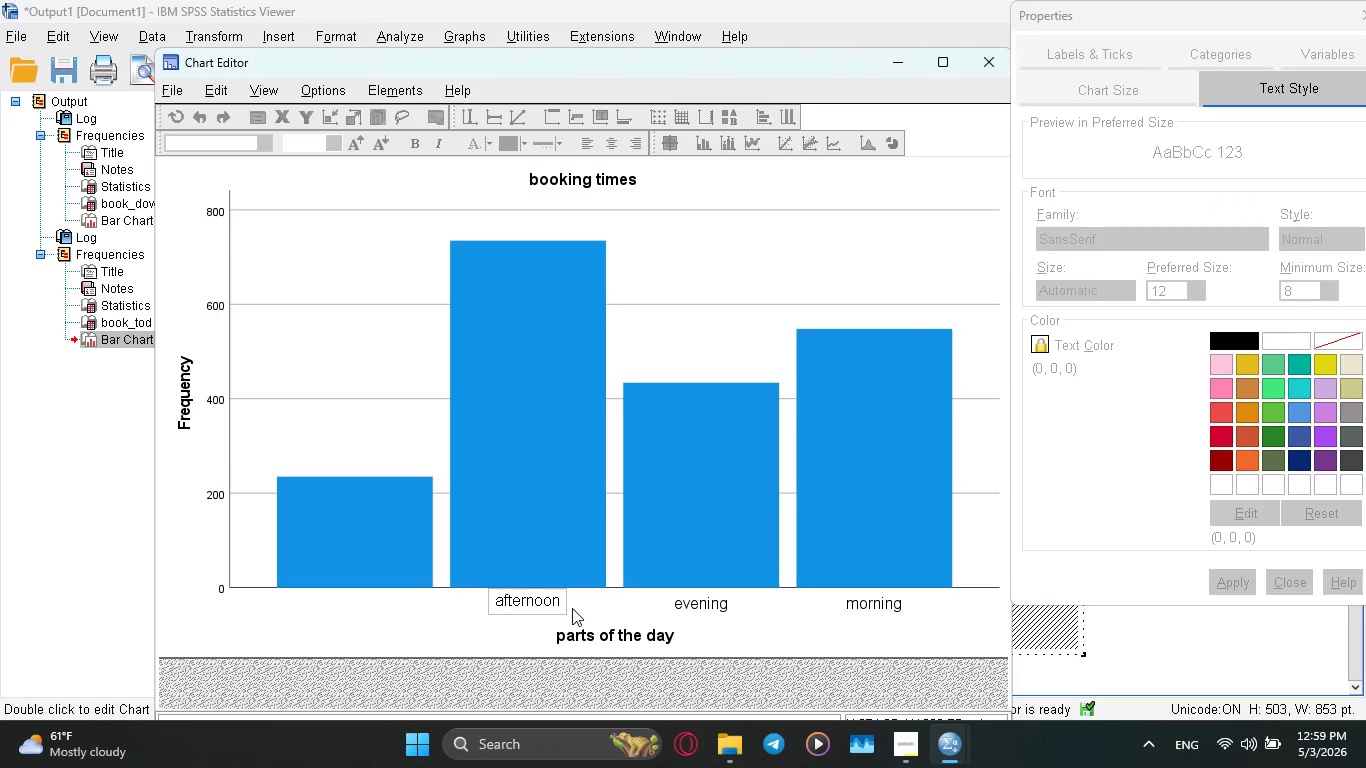 
key(ArrowRight)
 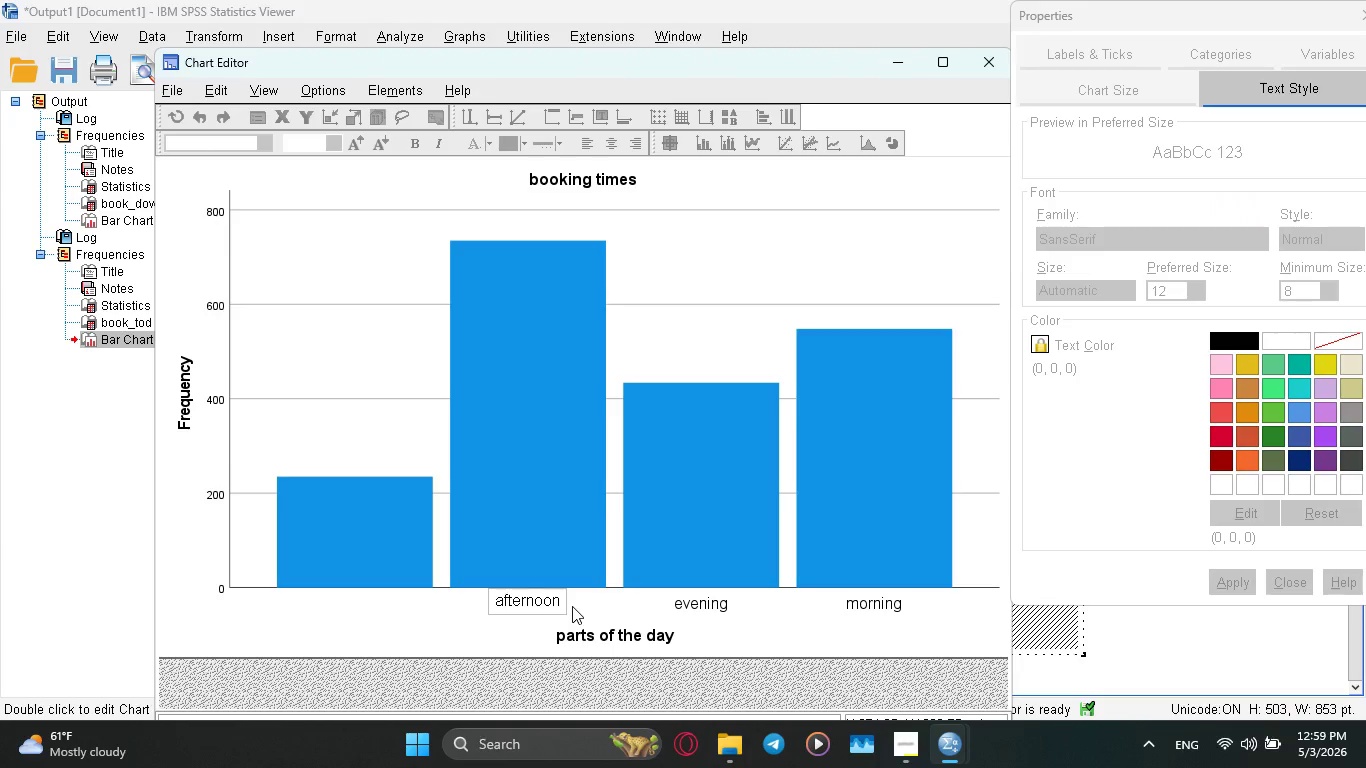 
key(Space)
 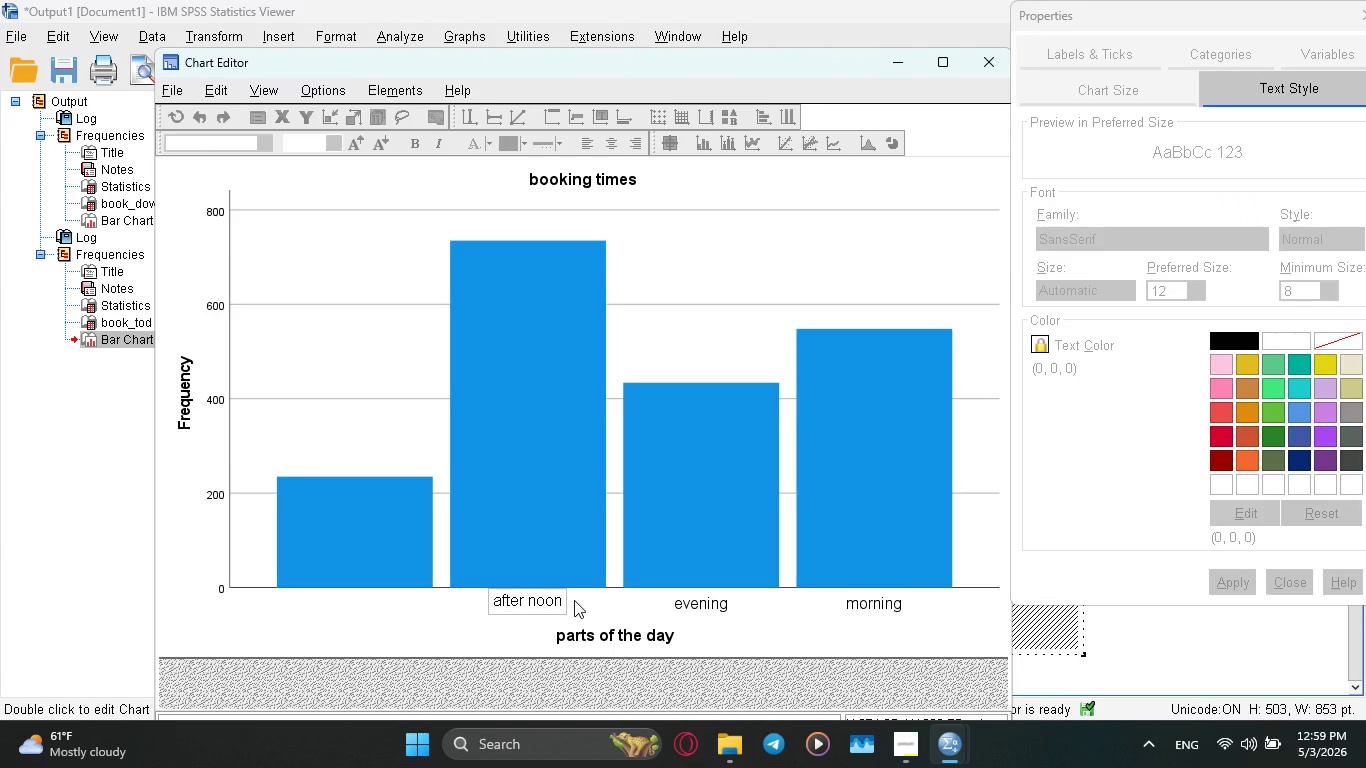 
key(Backspace)
 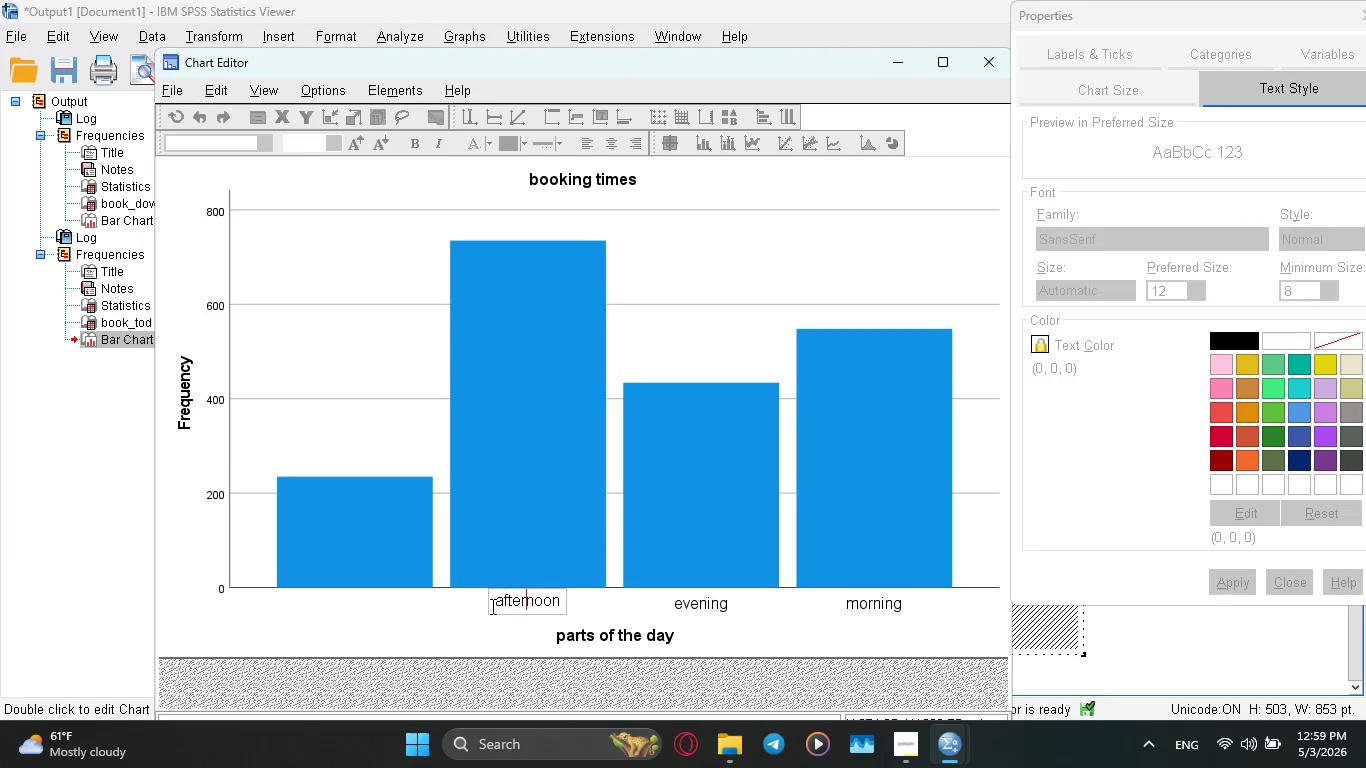 
left_click([502, 601])
 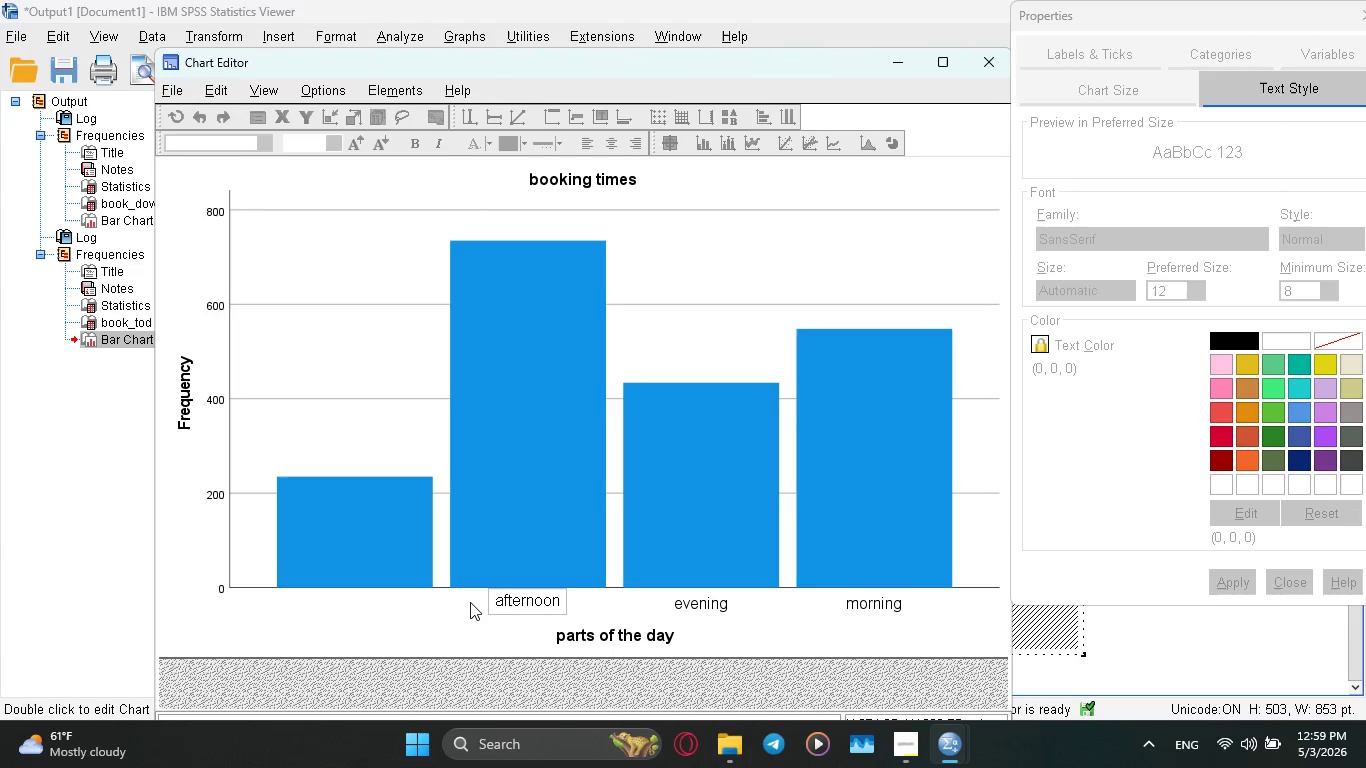 
left_click([470, 602])
 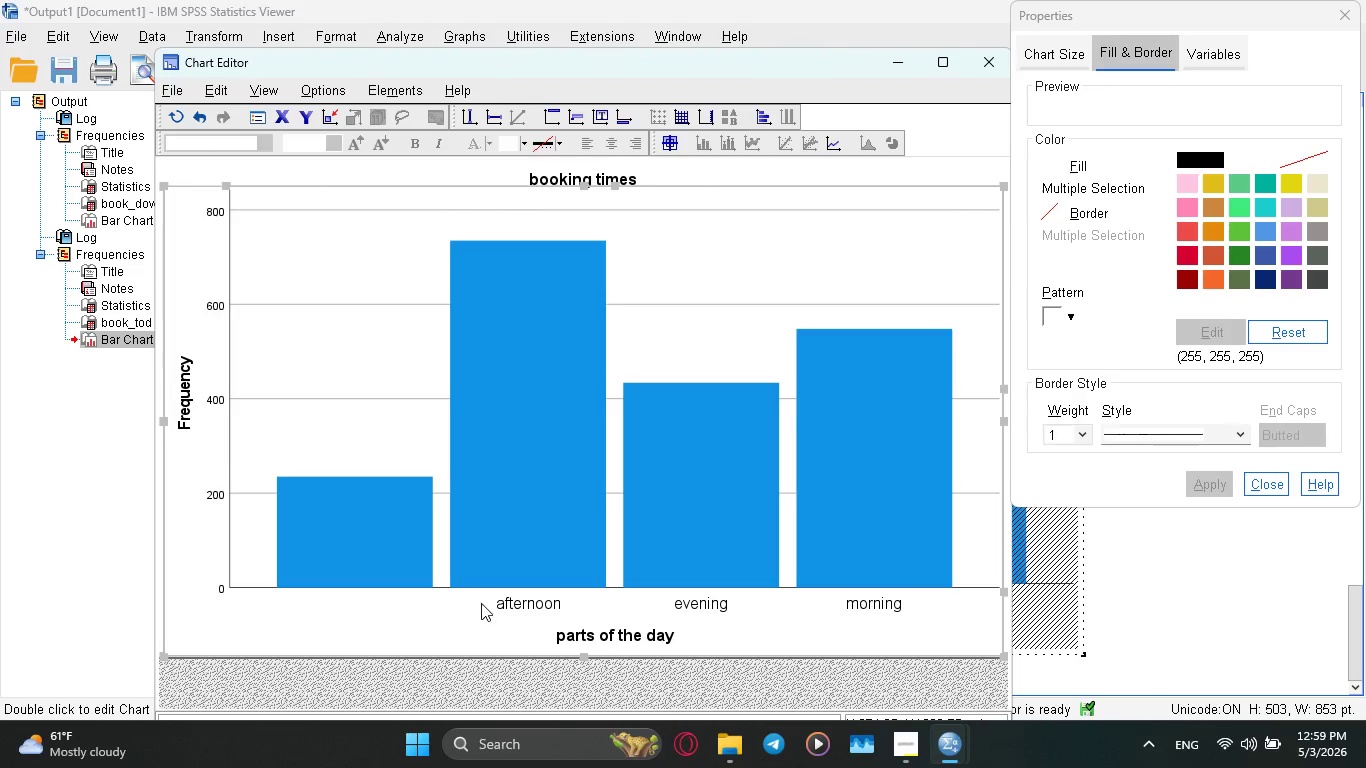 
left_click([500, 602])
 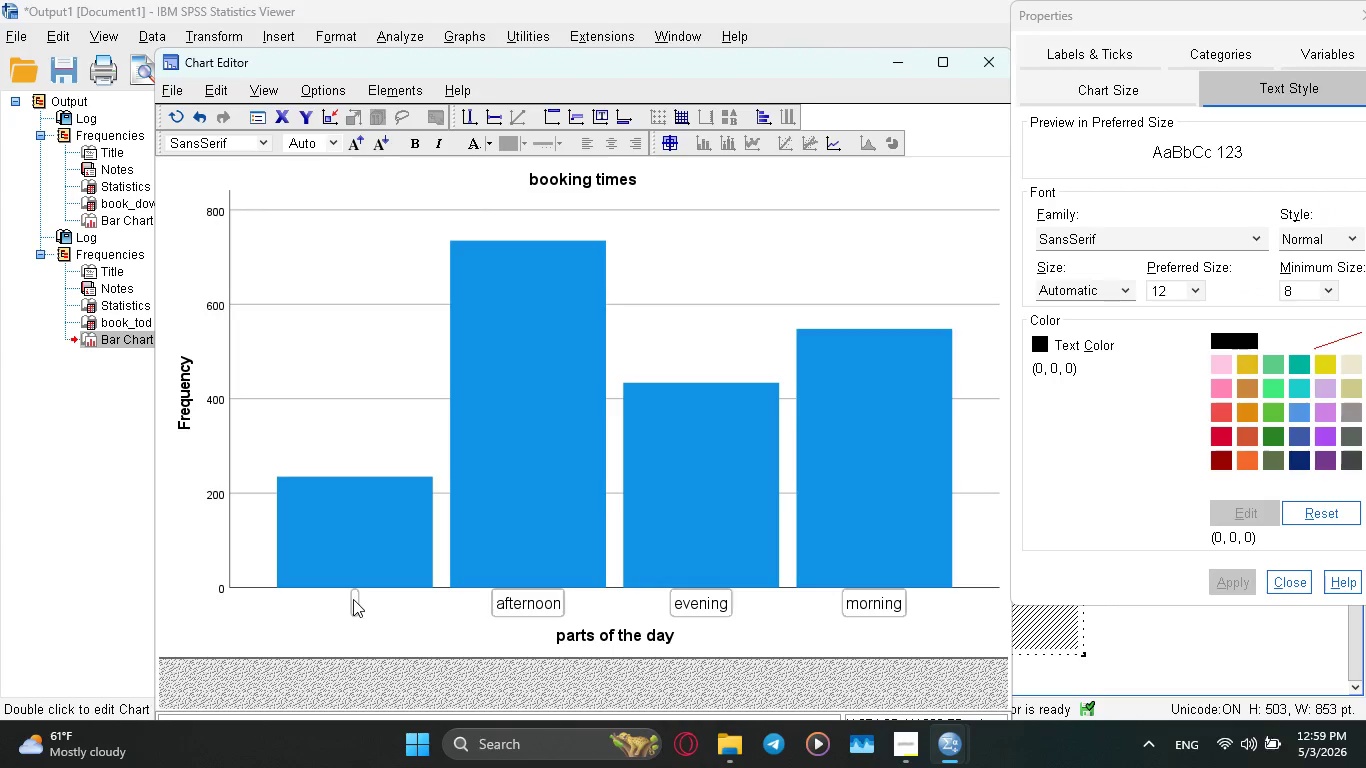 
double_click([353, 599])
 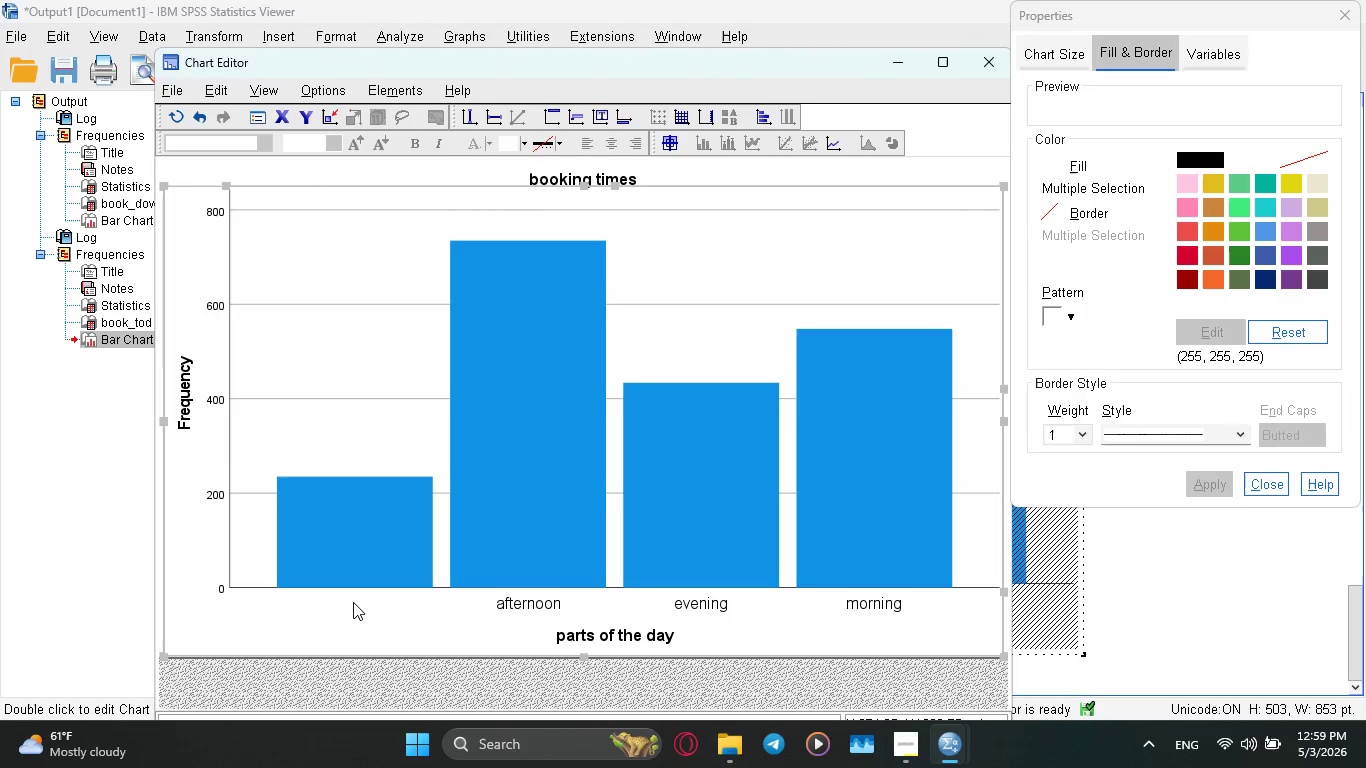 
double_click([353, 602])
 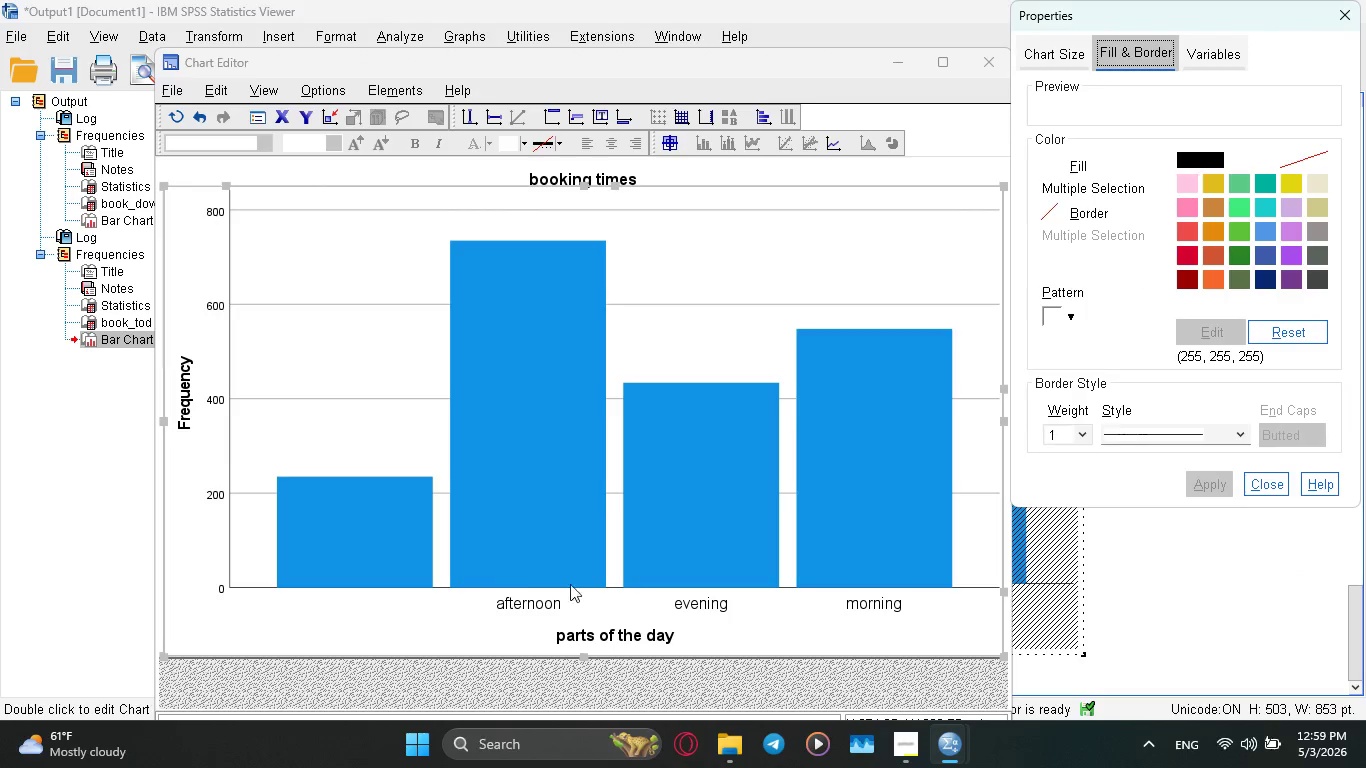 
left_click([542, 605])
 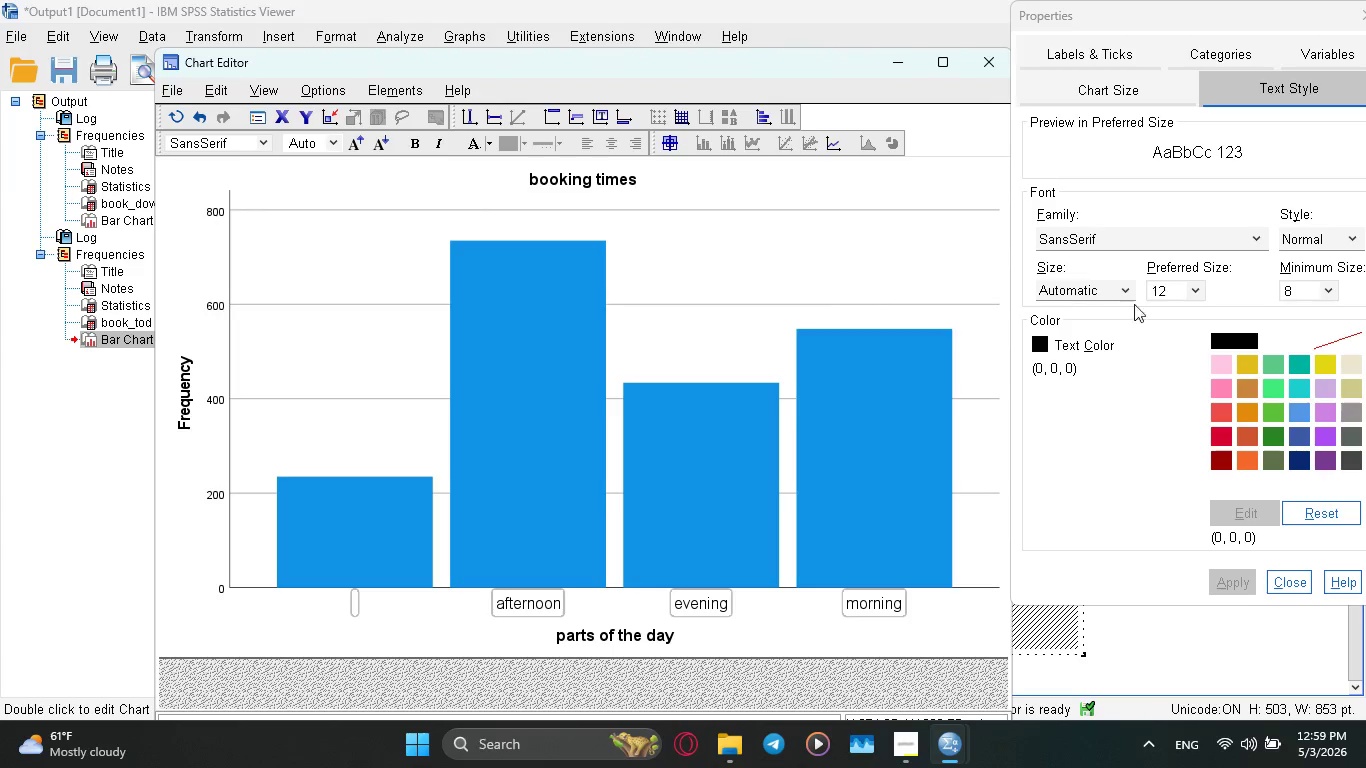 
wait(5.06)
 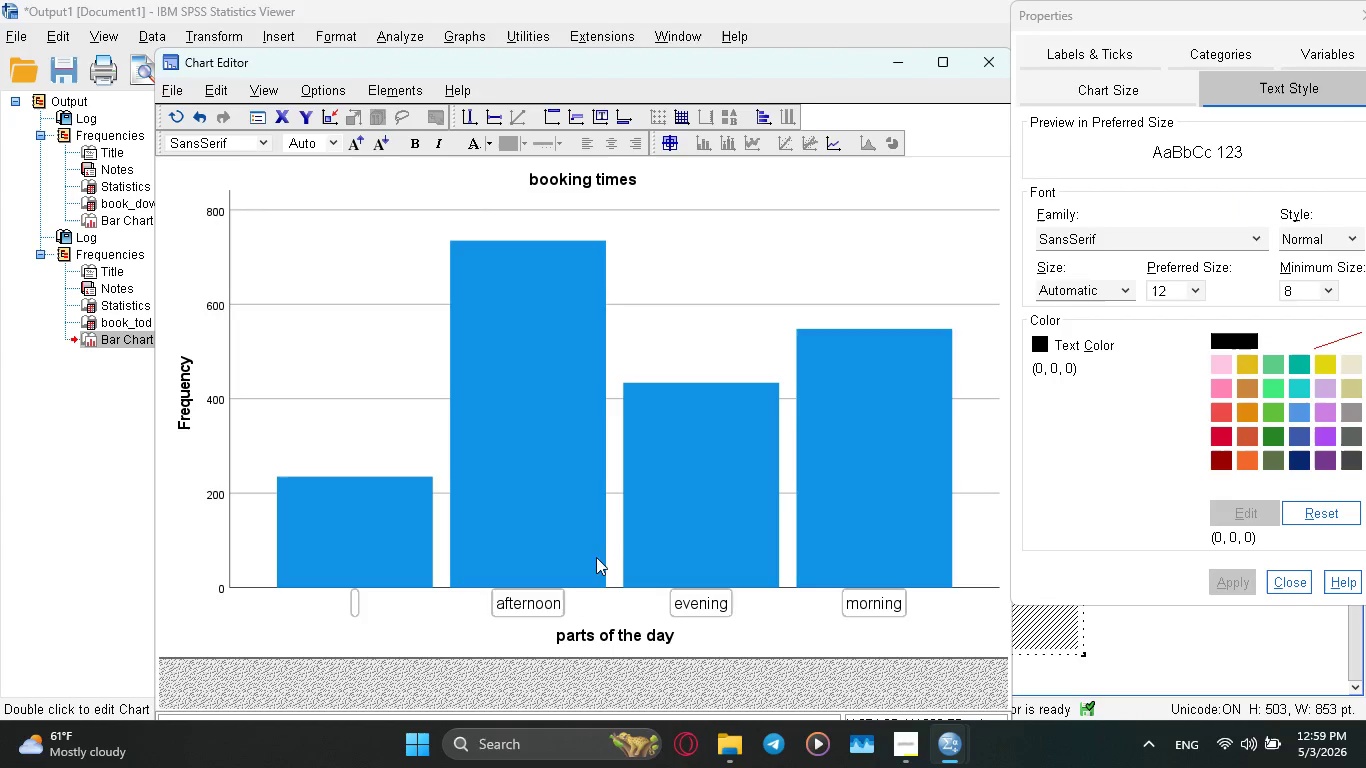 
left_click([1091, 63])
 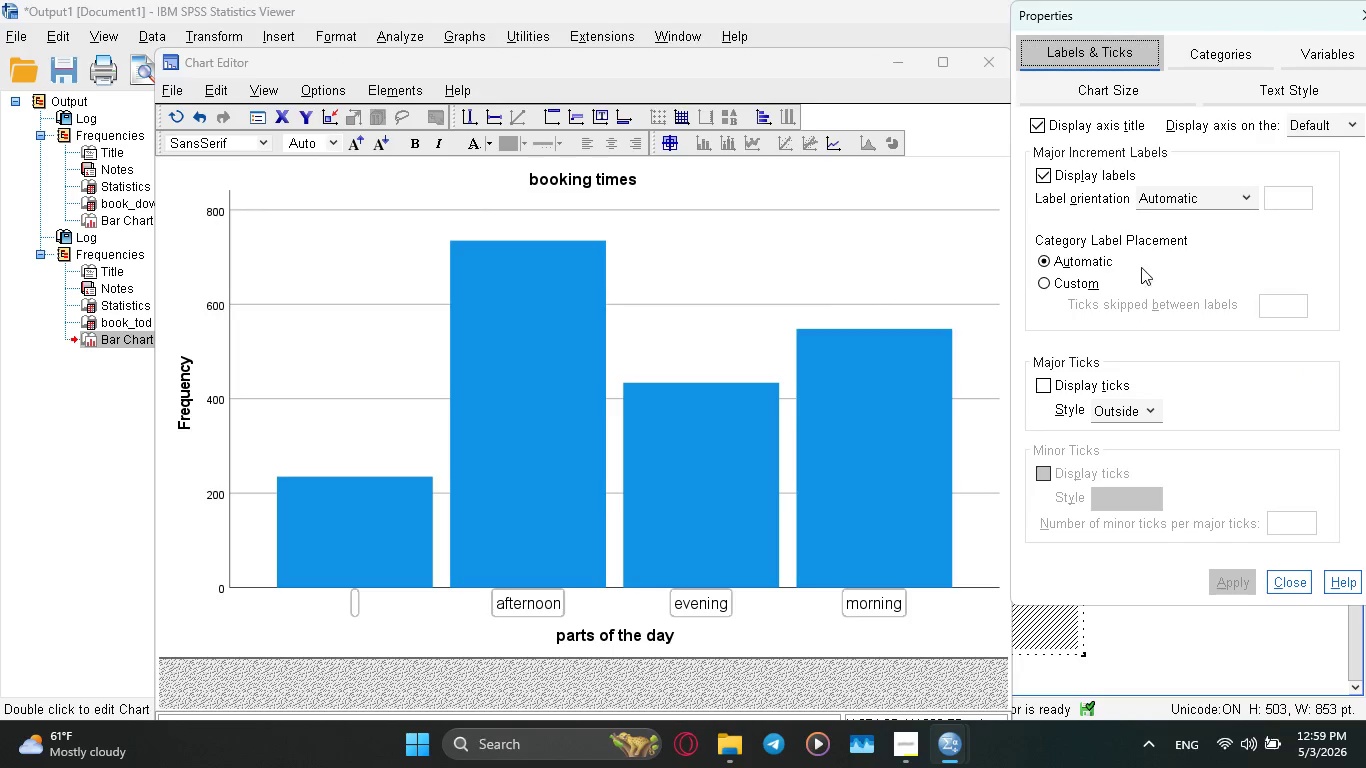 
left_click([1196, 55])
 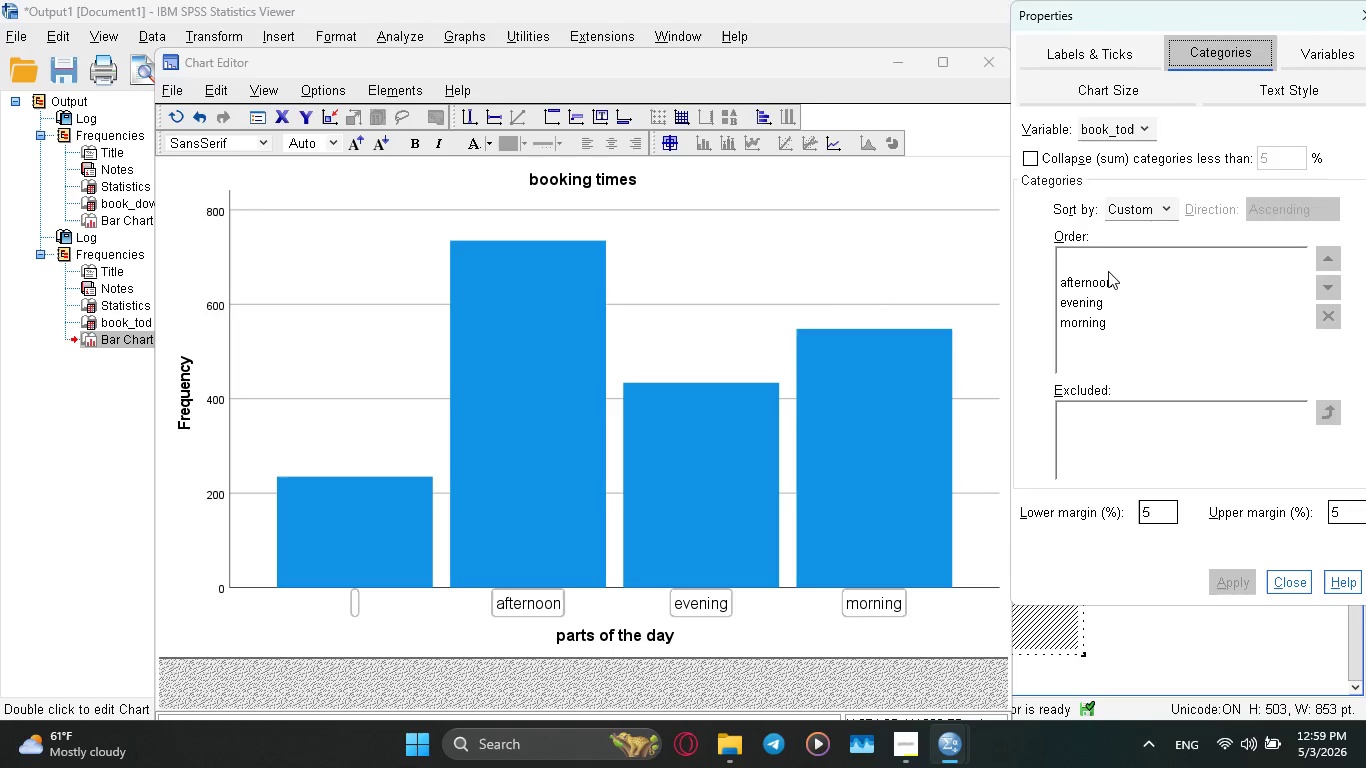 
left_click([1086, 262])
 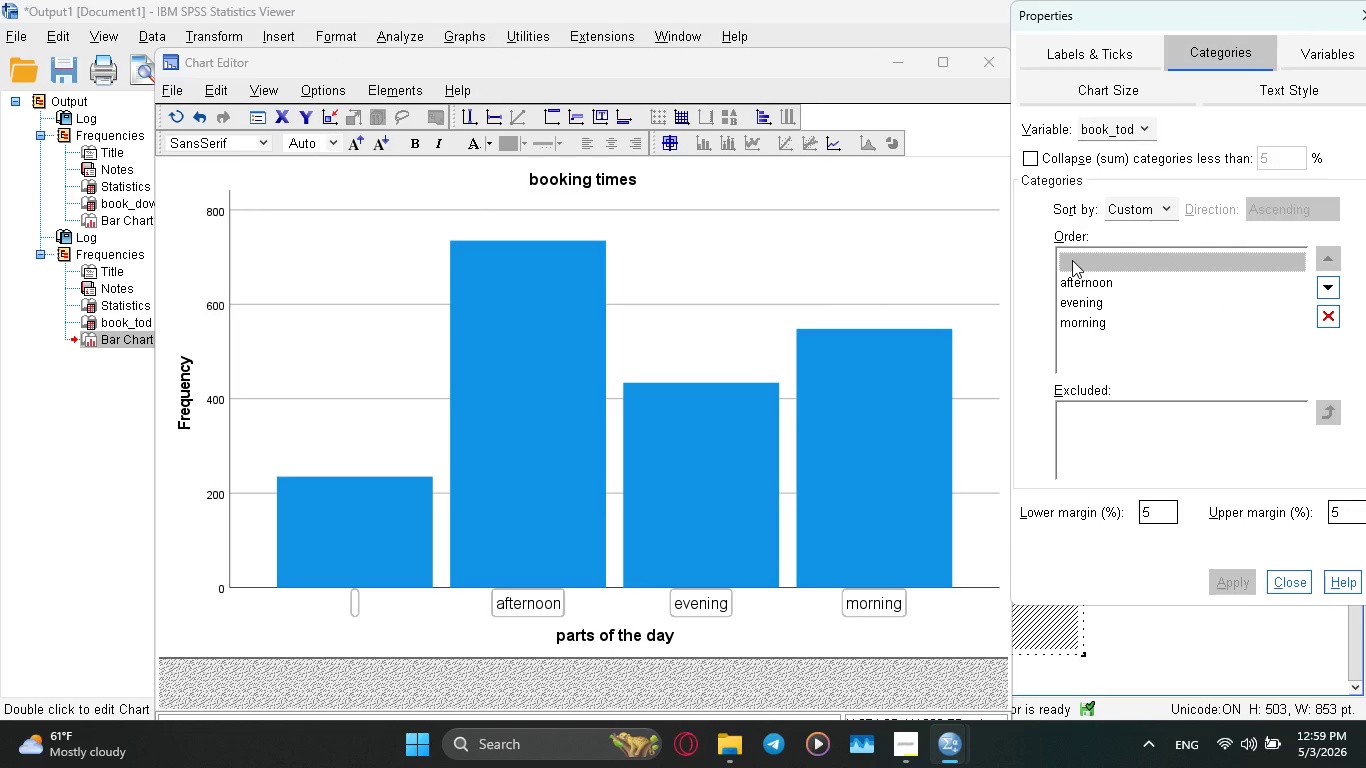 
double_click([1072, 260])
 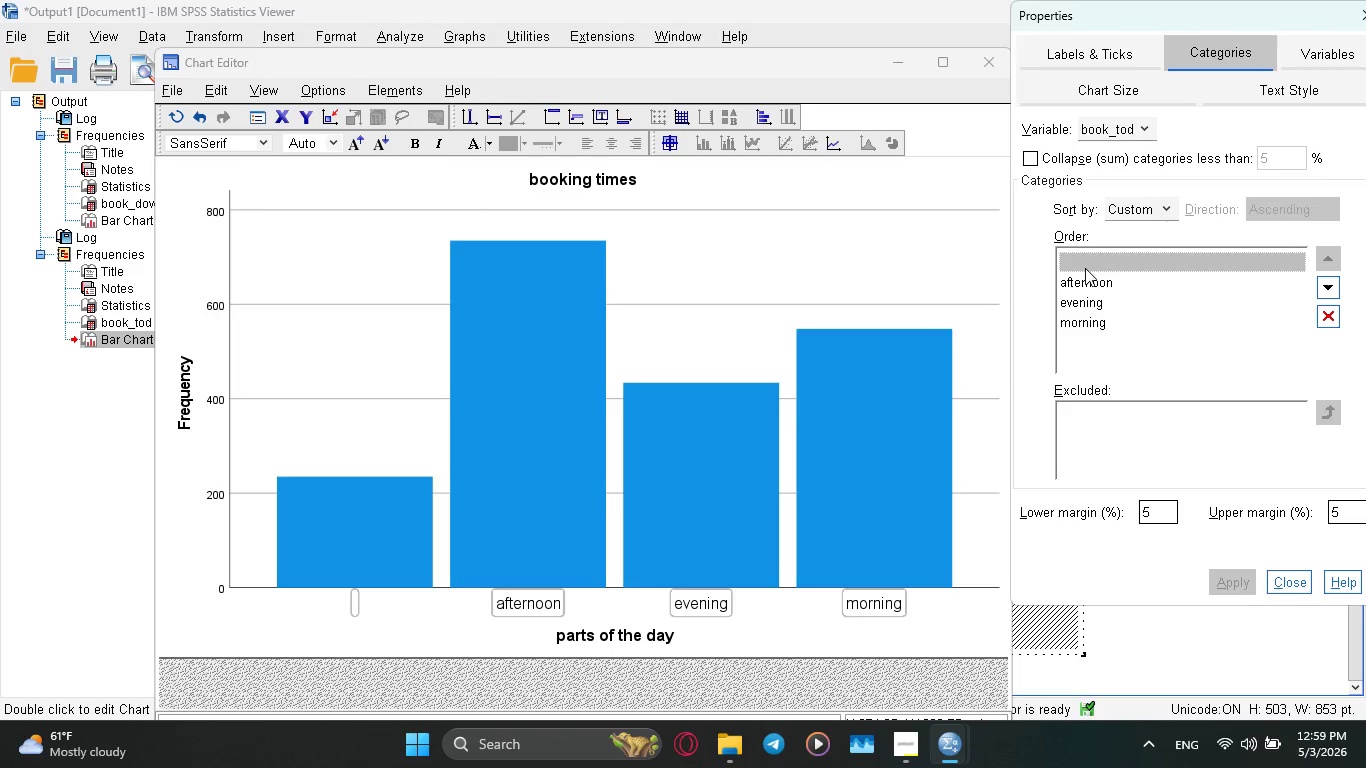 
right_click([1083, 268])
 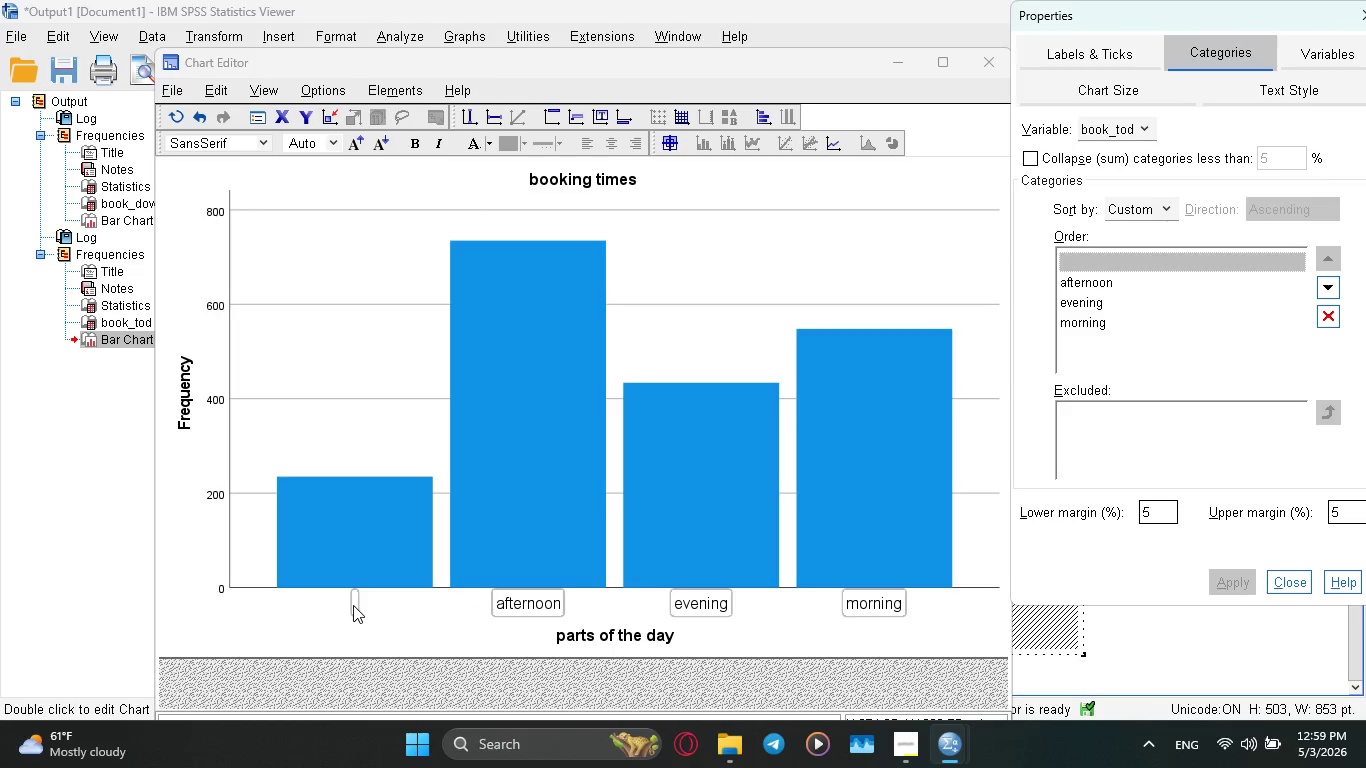 
double_click([354, 600])
 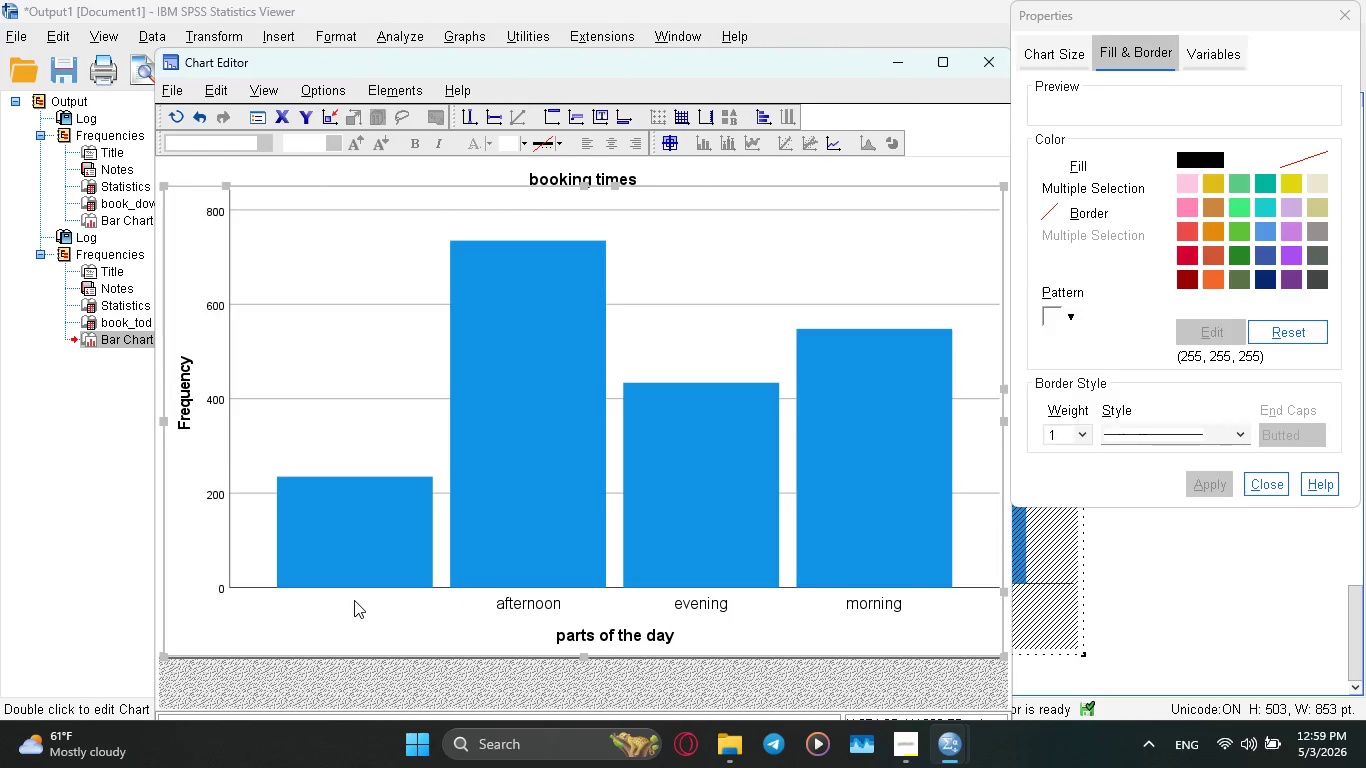 
triple_click([354, 600])
 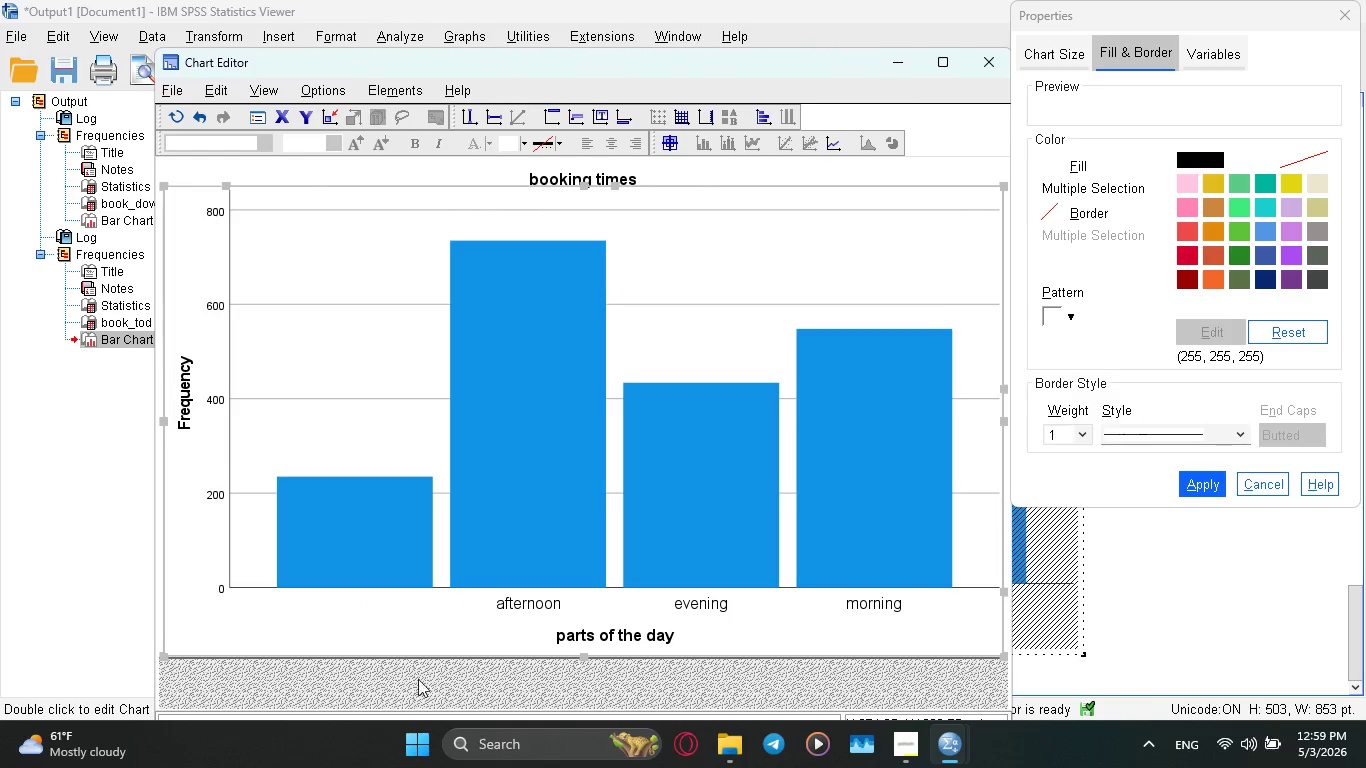 
left_click([541, 609])
 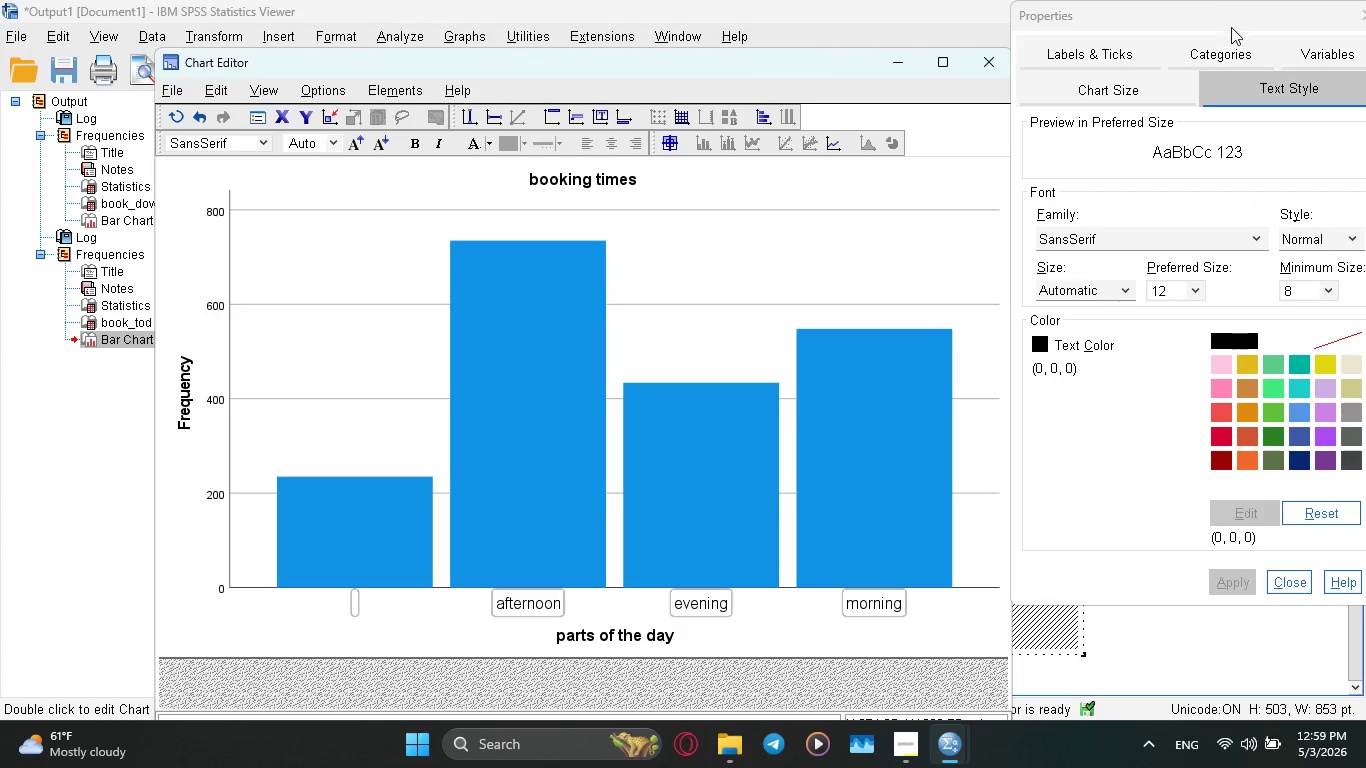 
left_click([1300, 47])
 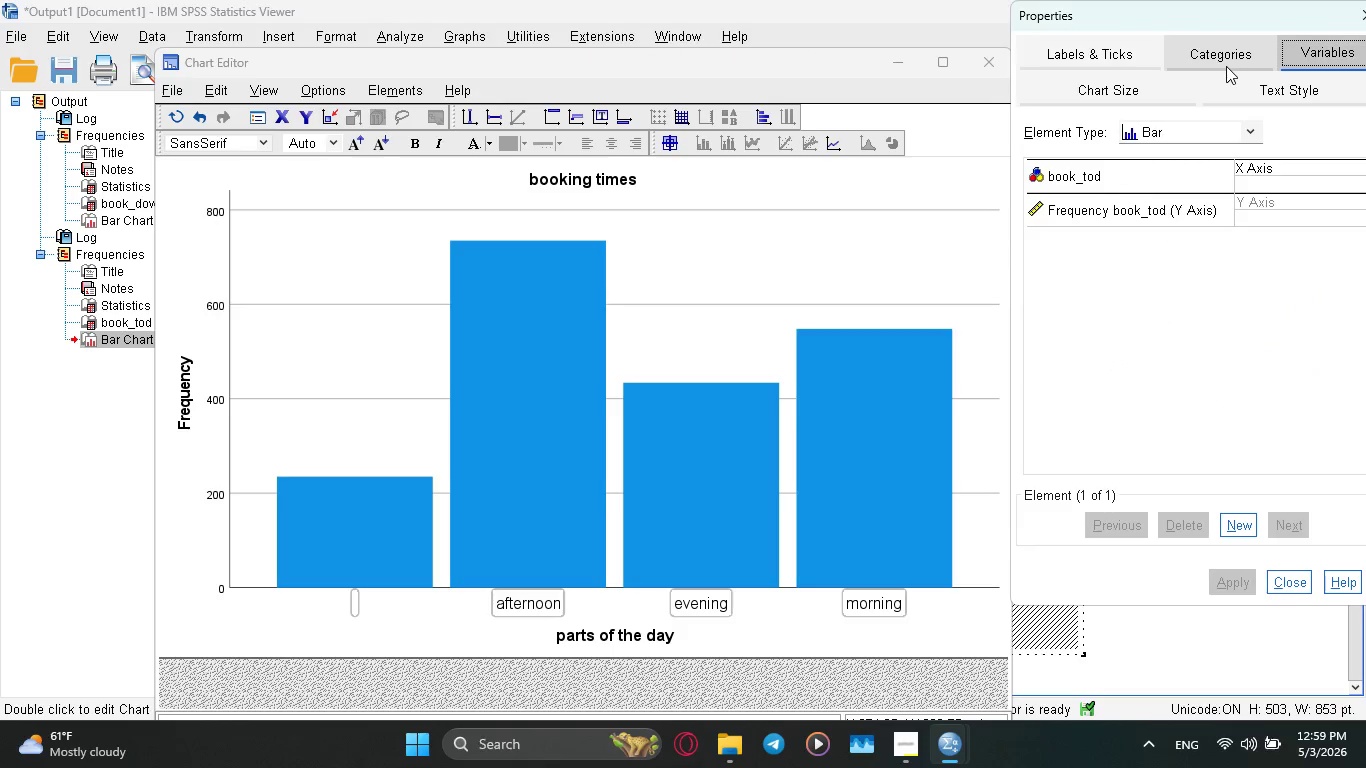 
left_click([1222, 60])
 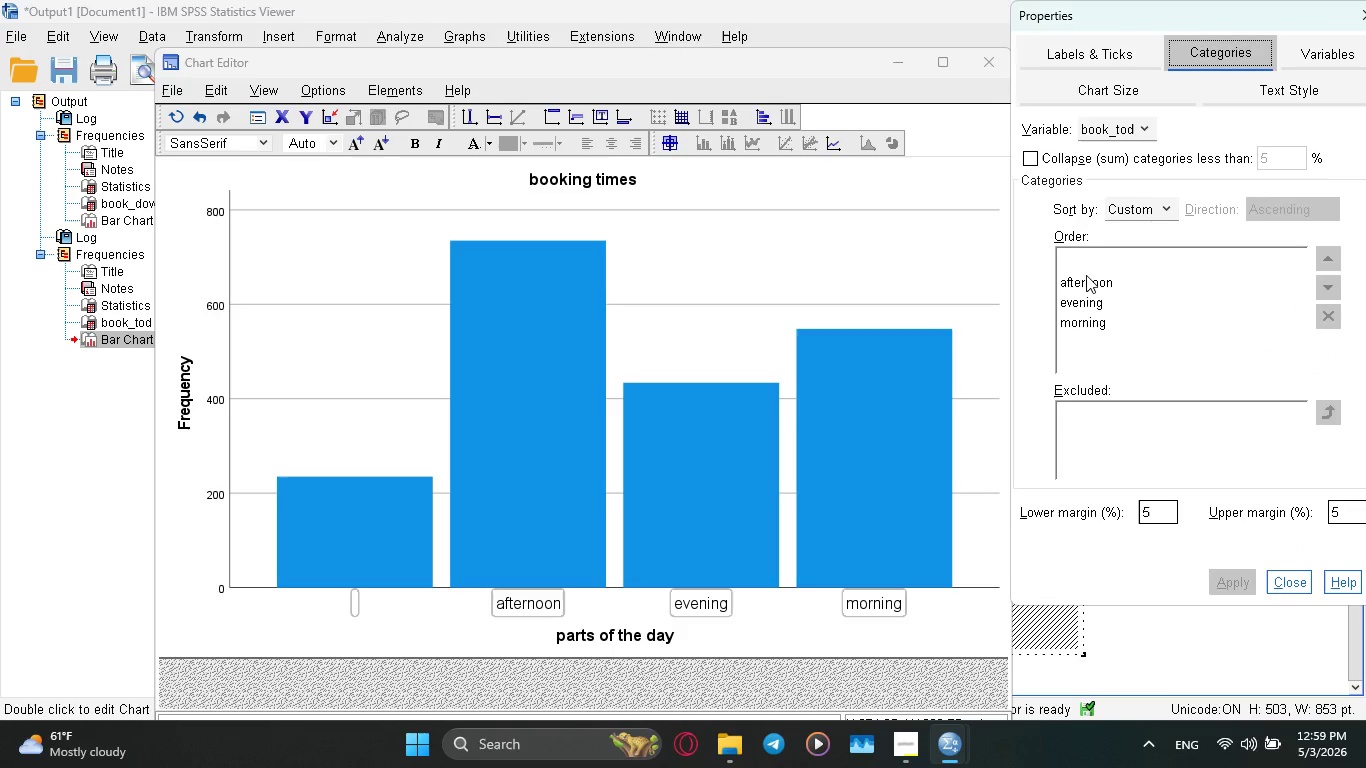 
left_click([1076, 262])
 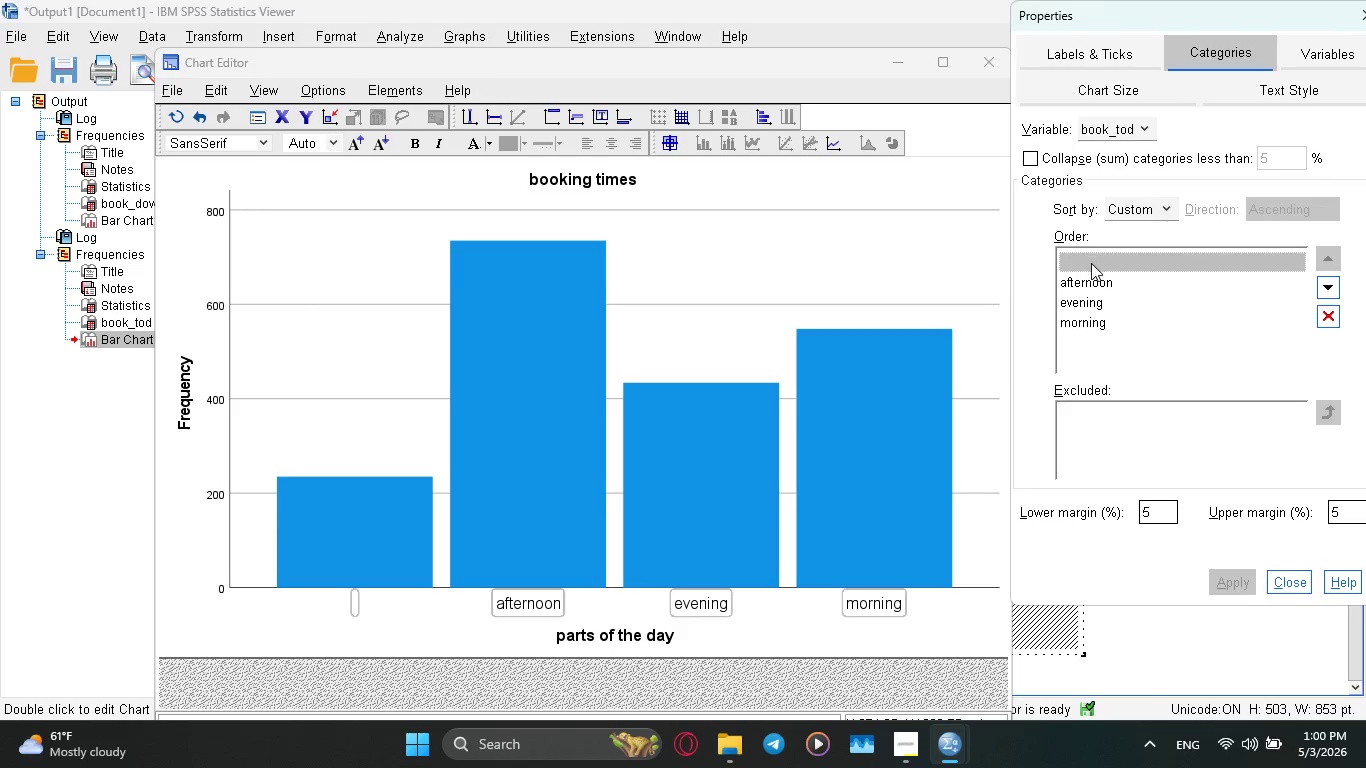 
double_click([1091, 278])
 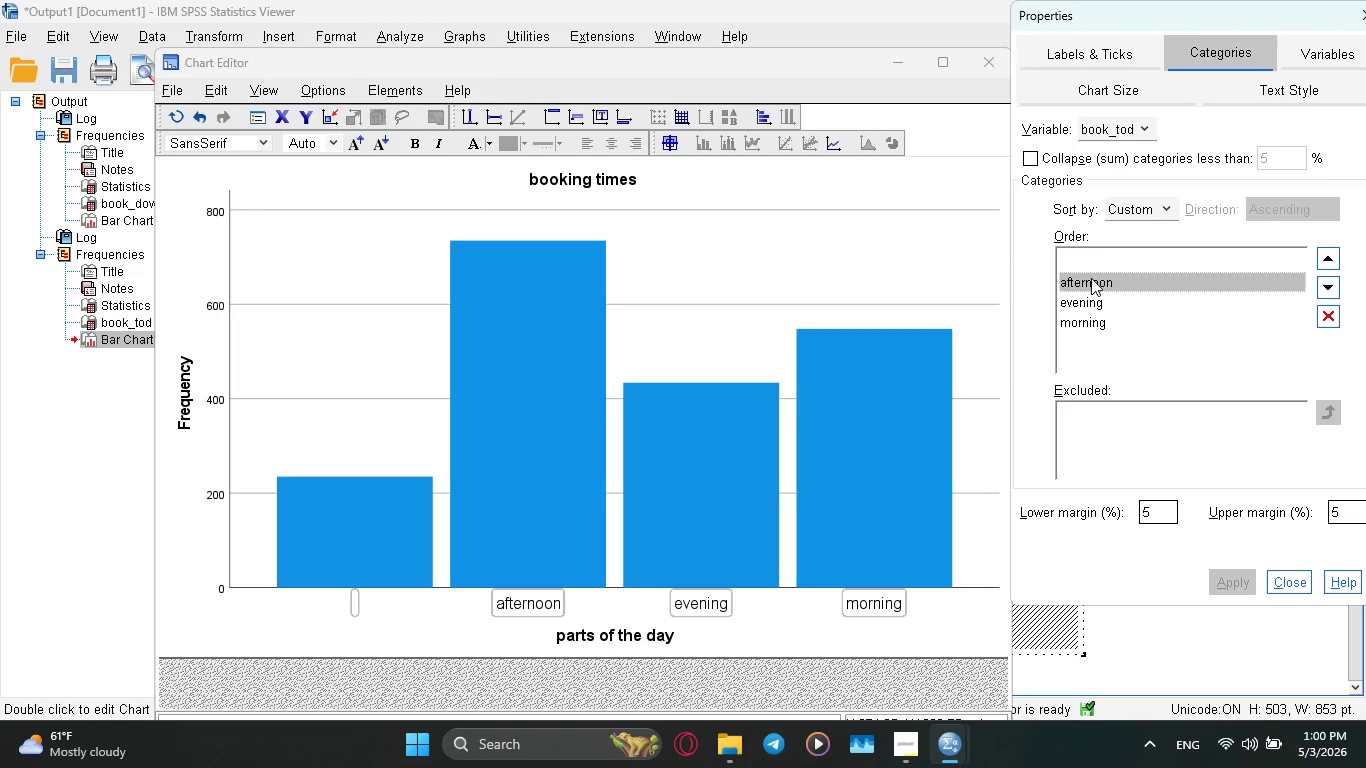 
triple_click([1091, 278])
 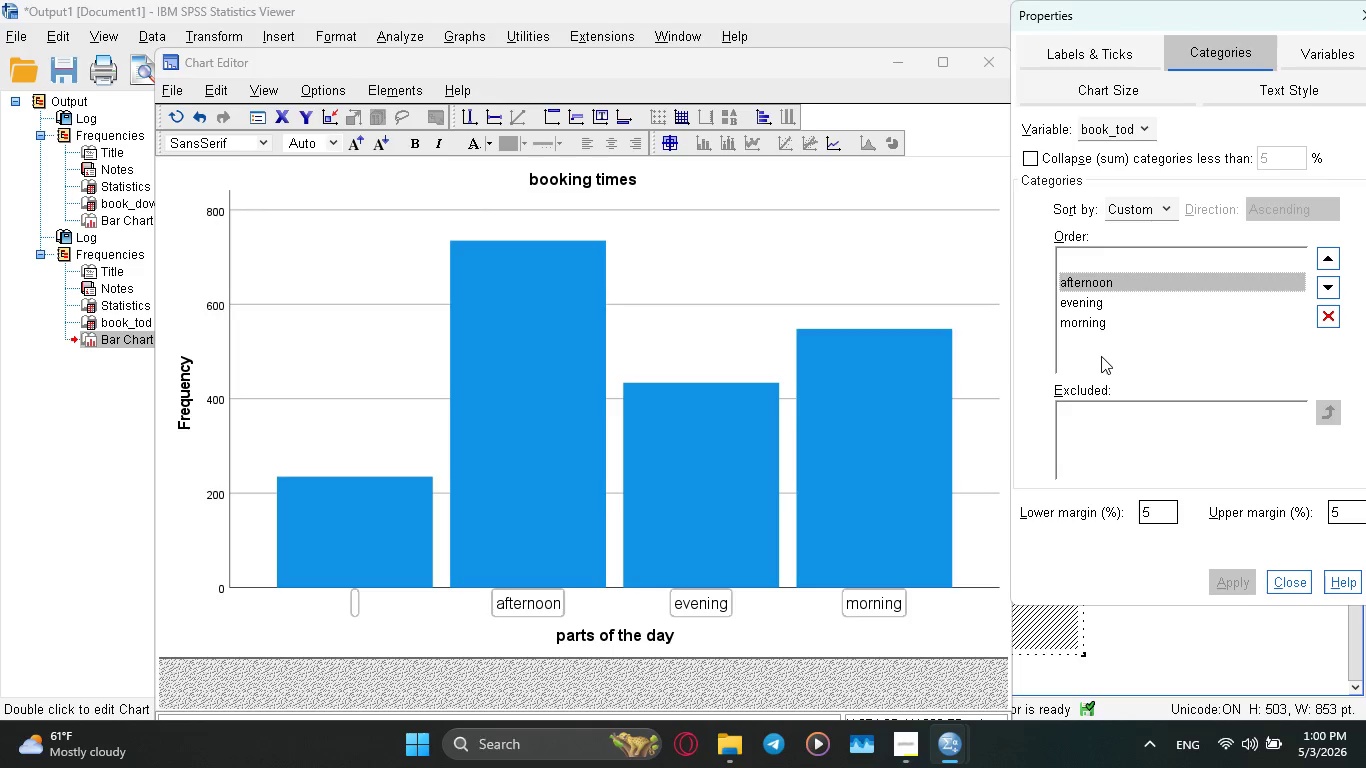 
wait(6.81)
 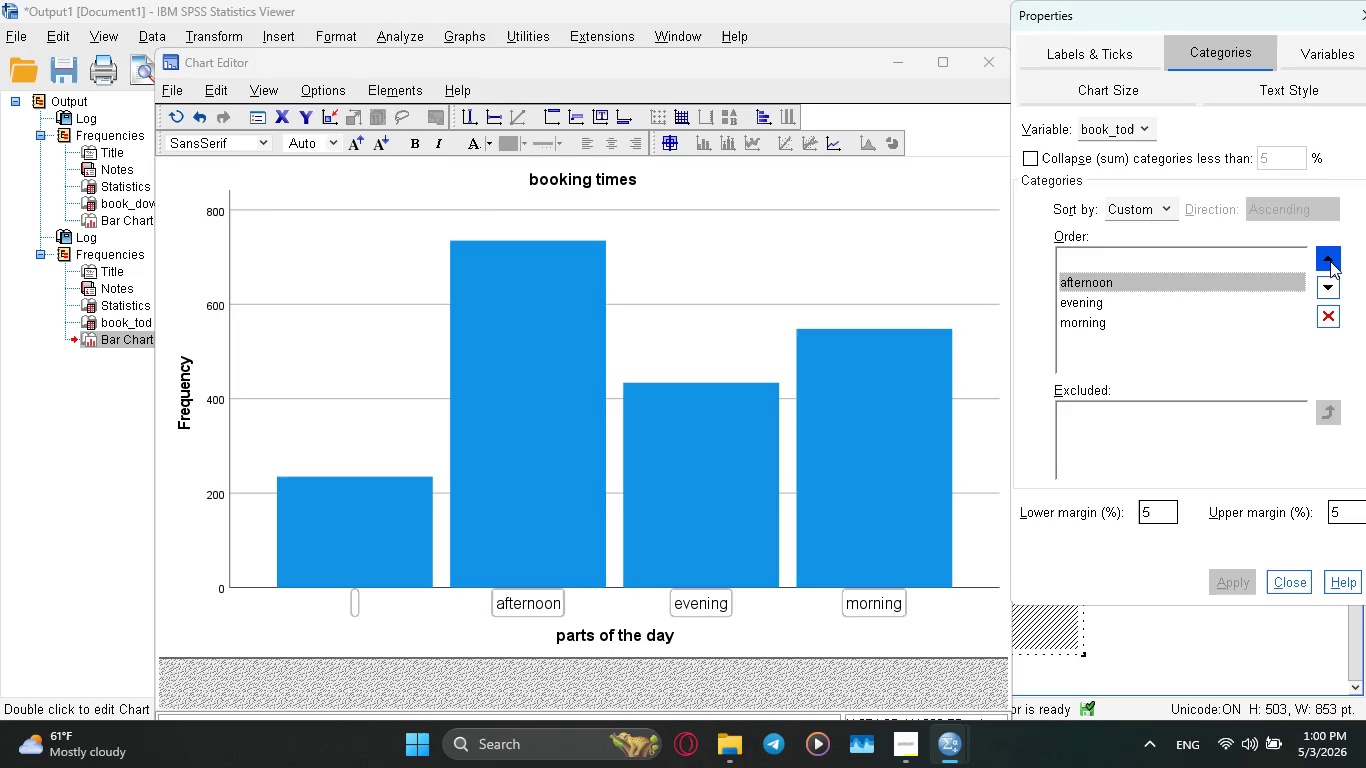 
left_click([1082, 265])
 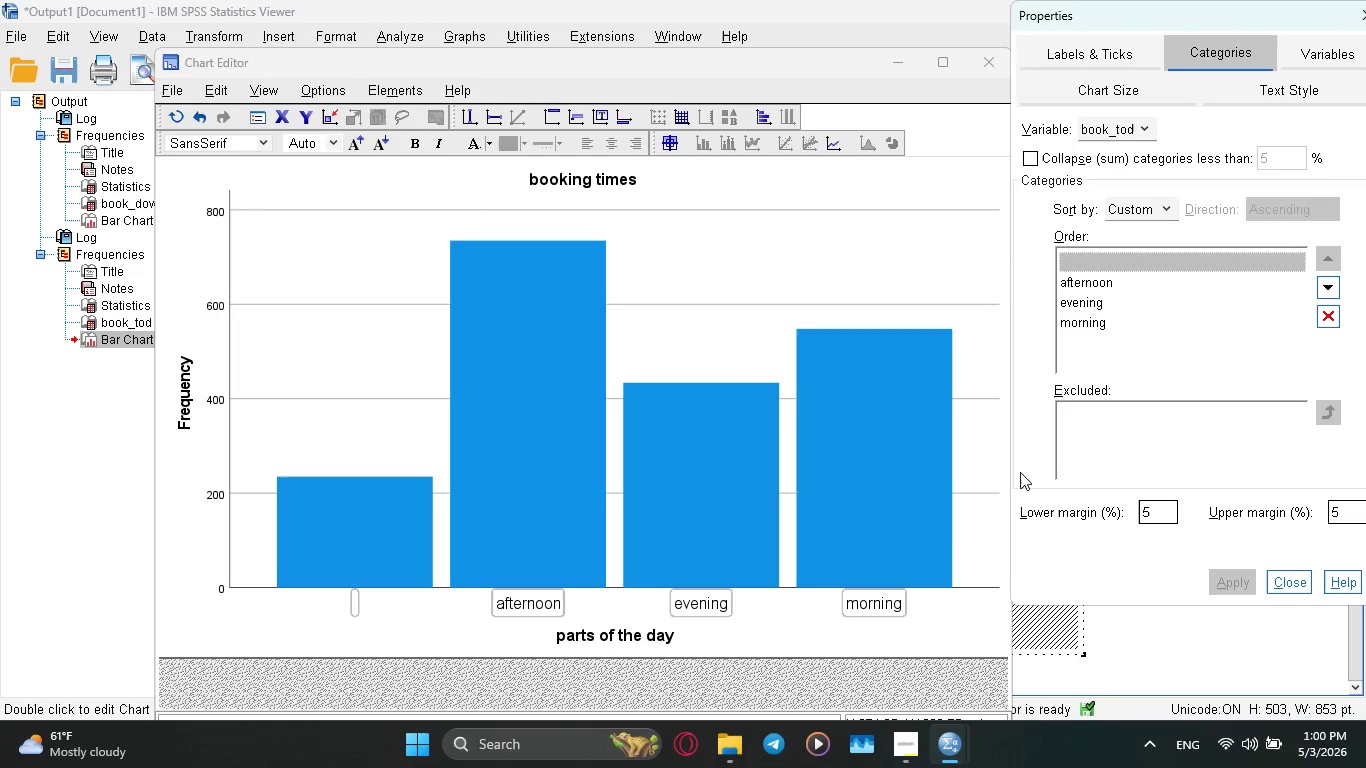 
wait(10.25)
 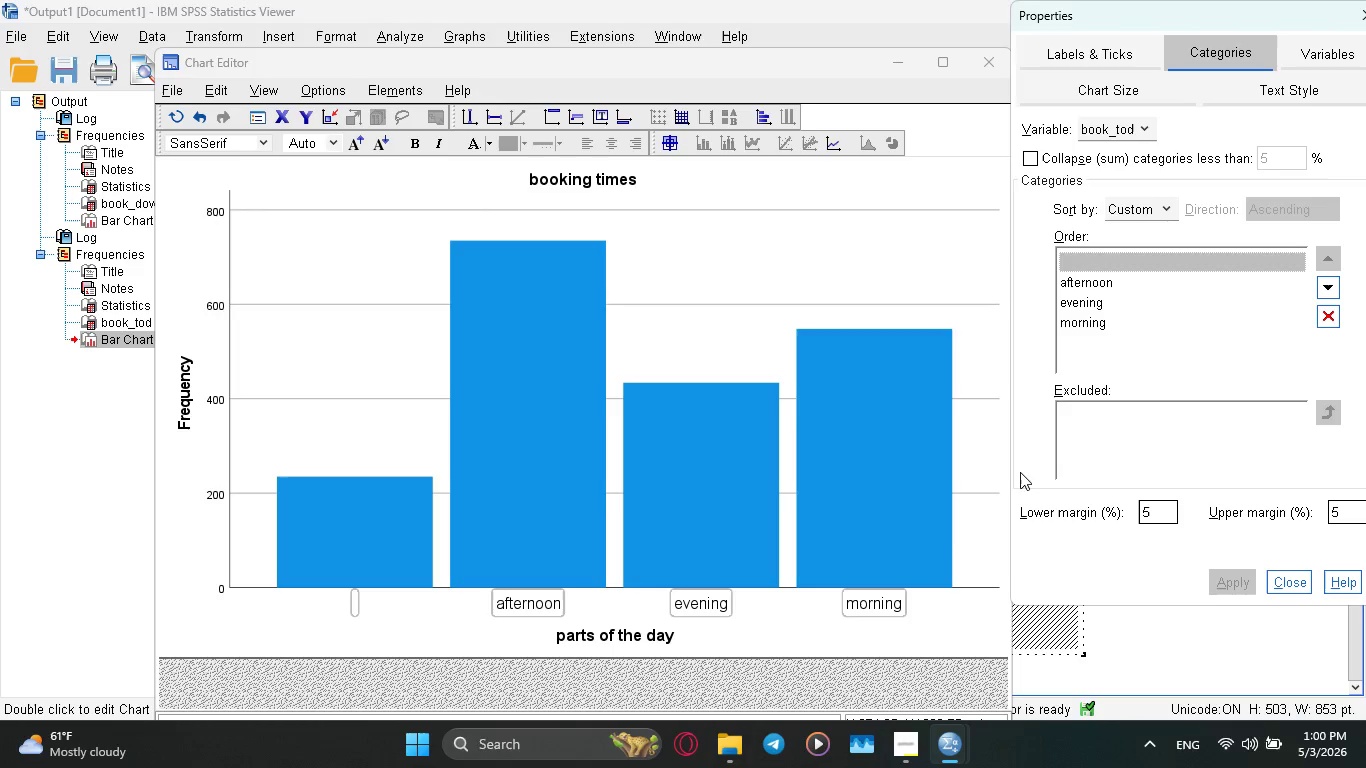 
double_click([354, 603])
 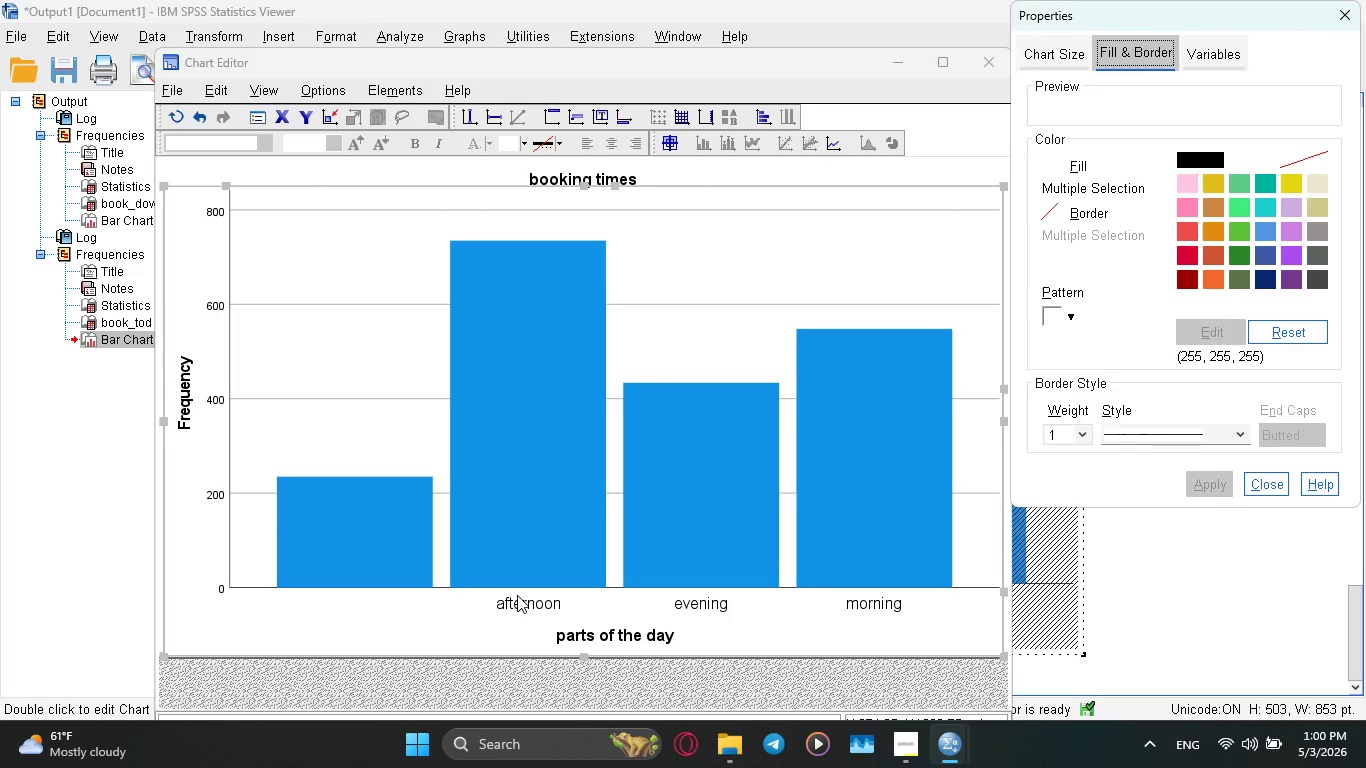 
left_click([534, 600])
 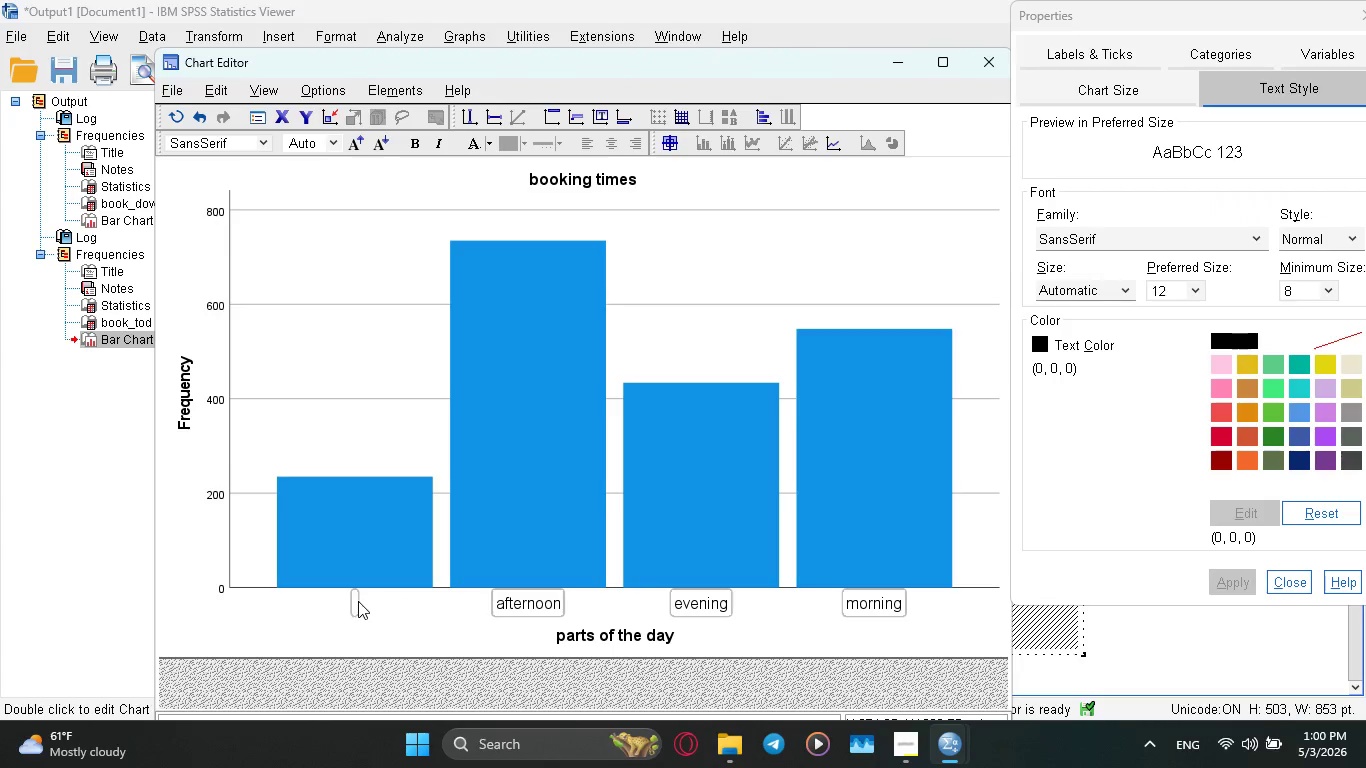 
left_click([353, 601])
 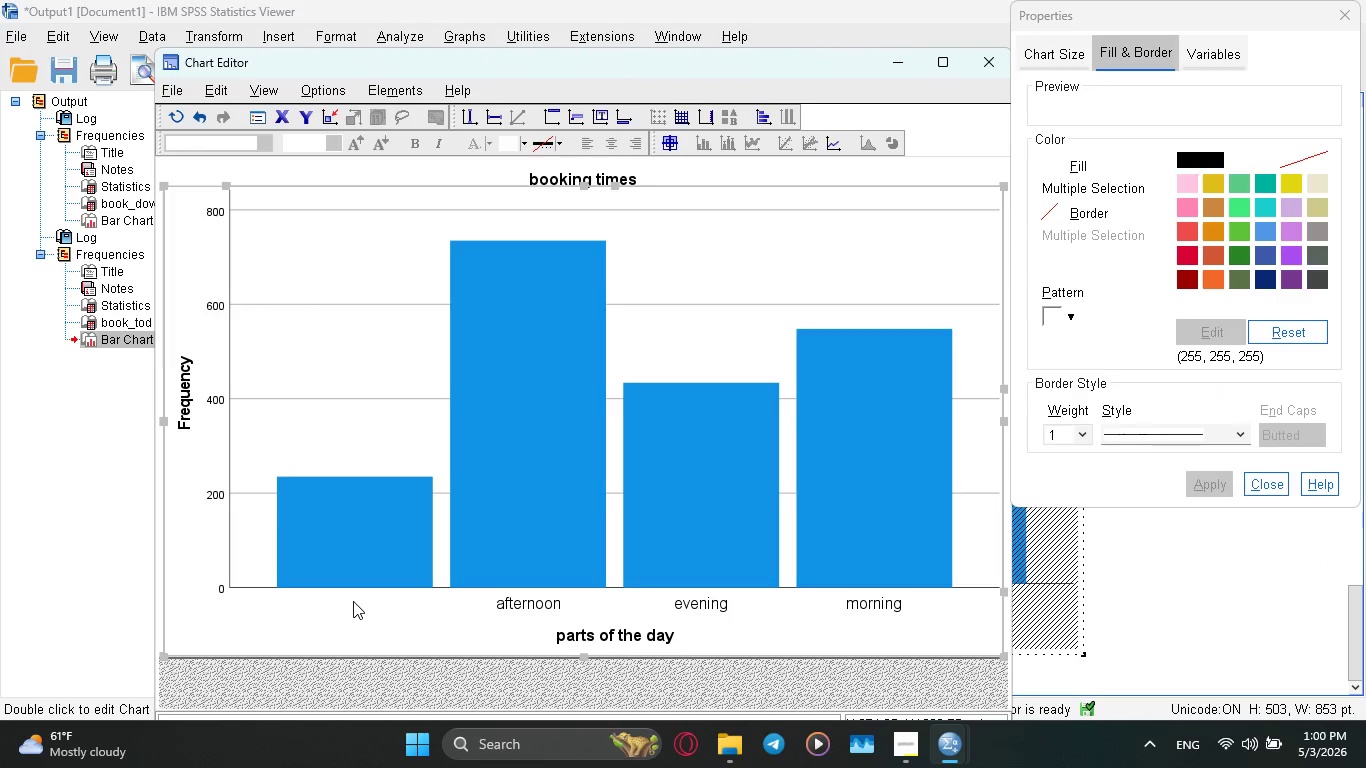 
left_click([353, 601])
 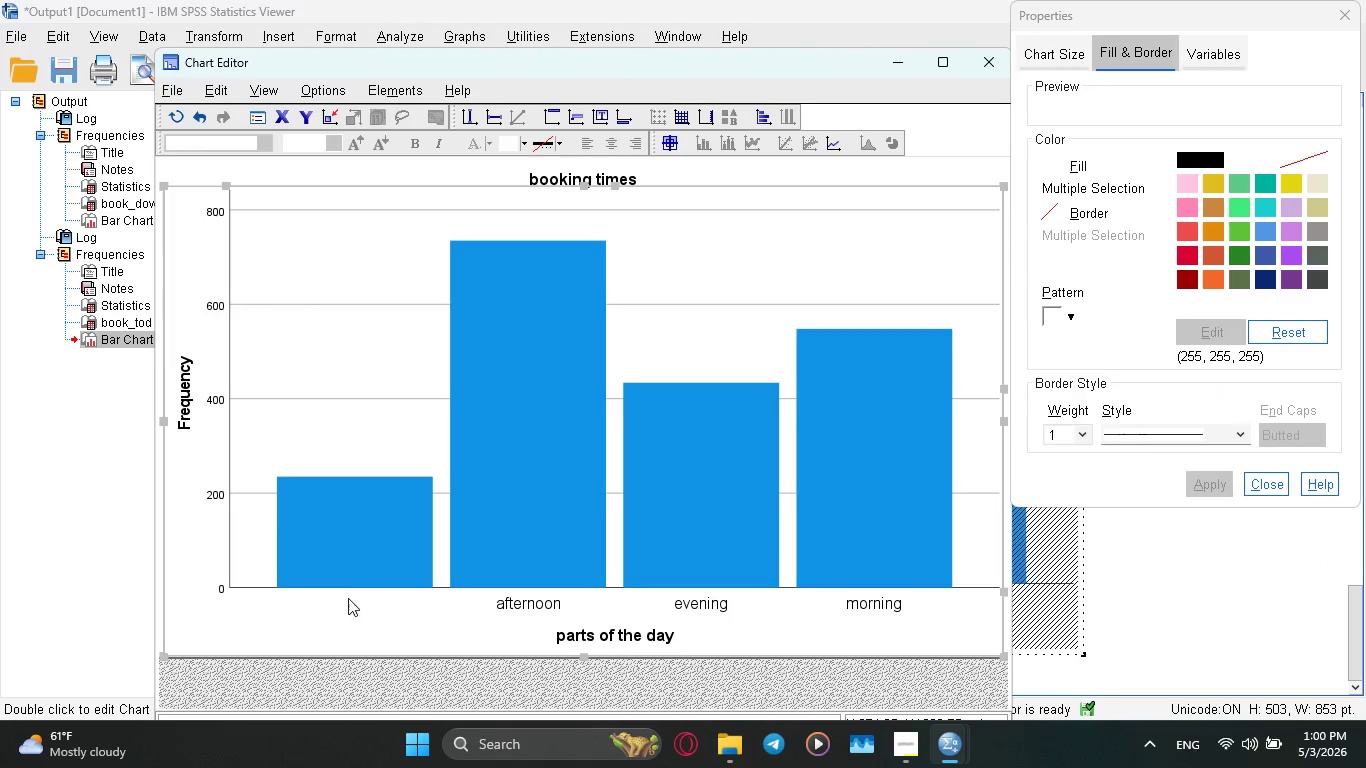 
left_click([345, 598])
 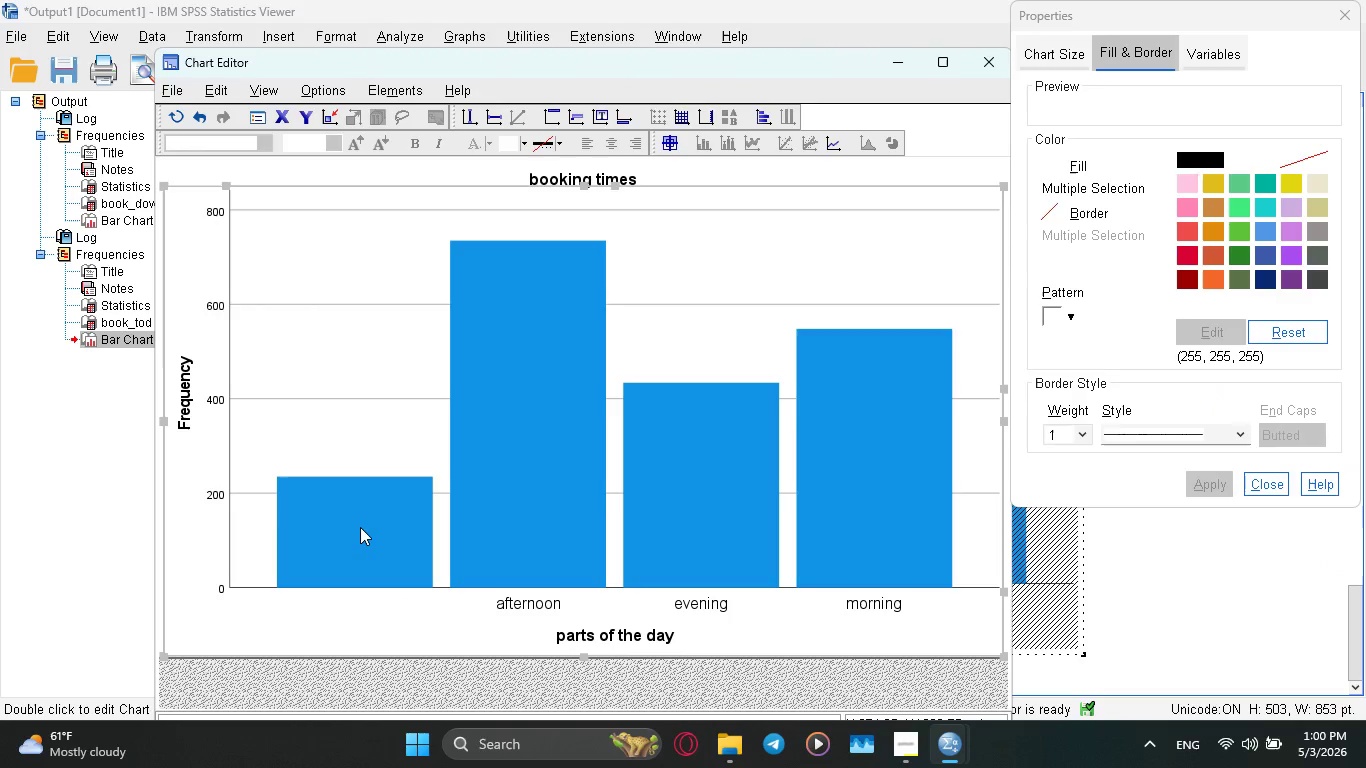 
left_click([360, 527])
 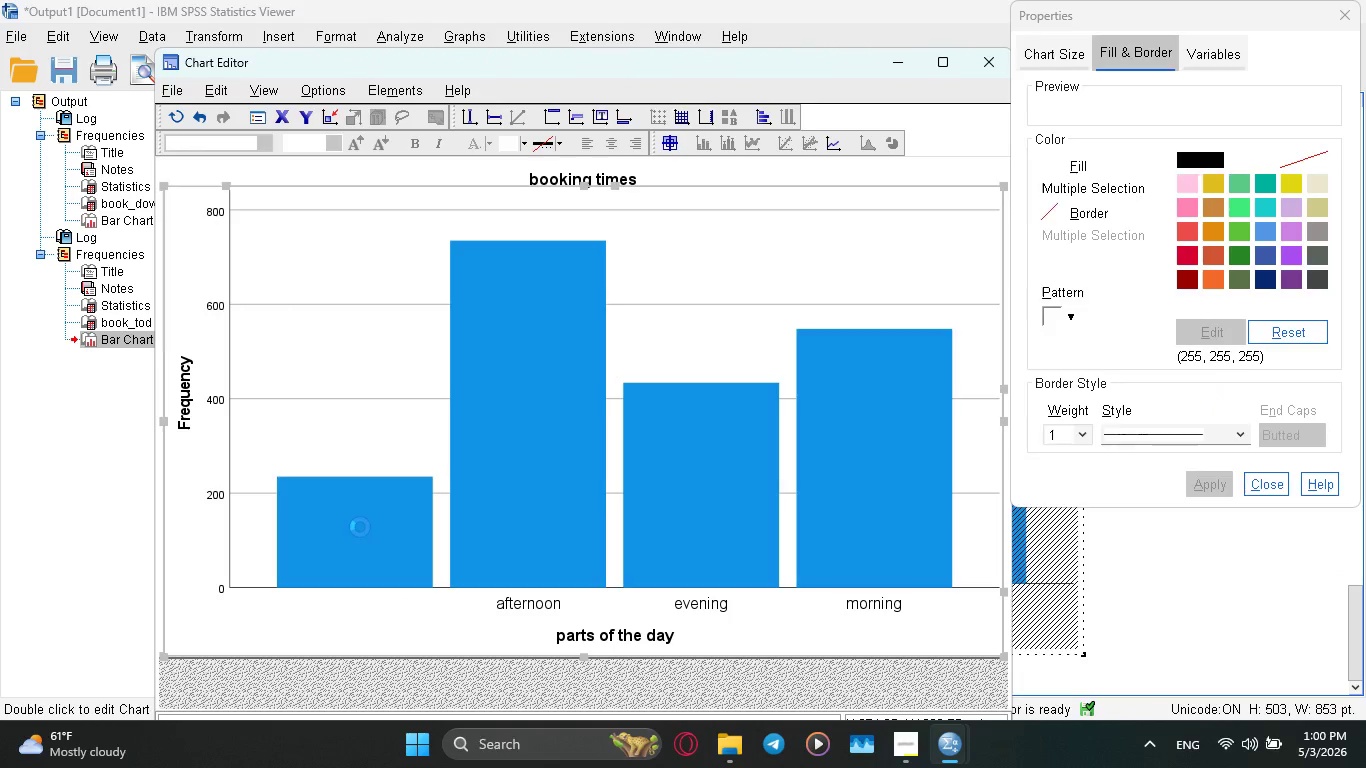 
right_click([360, 527])
 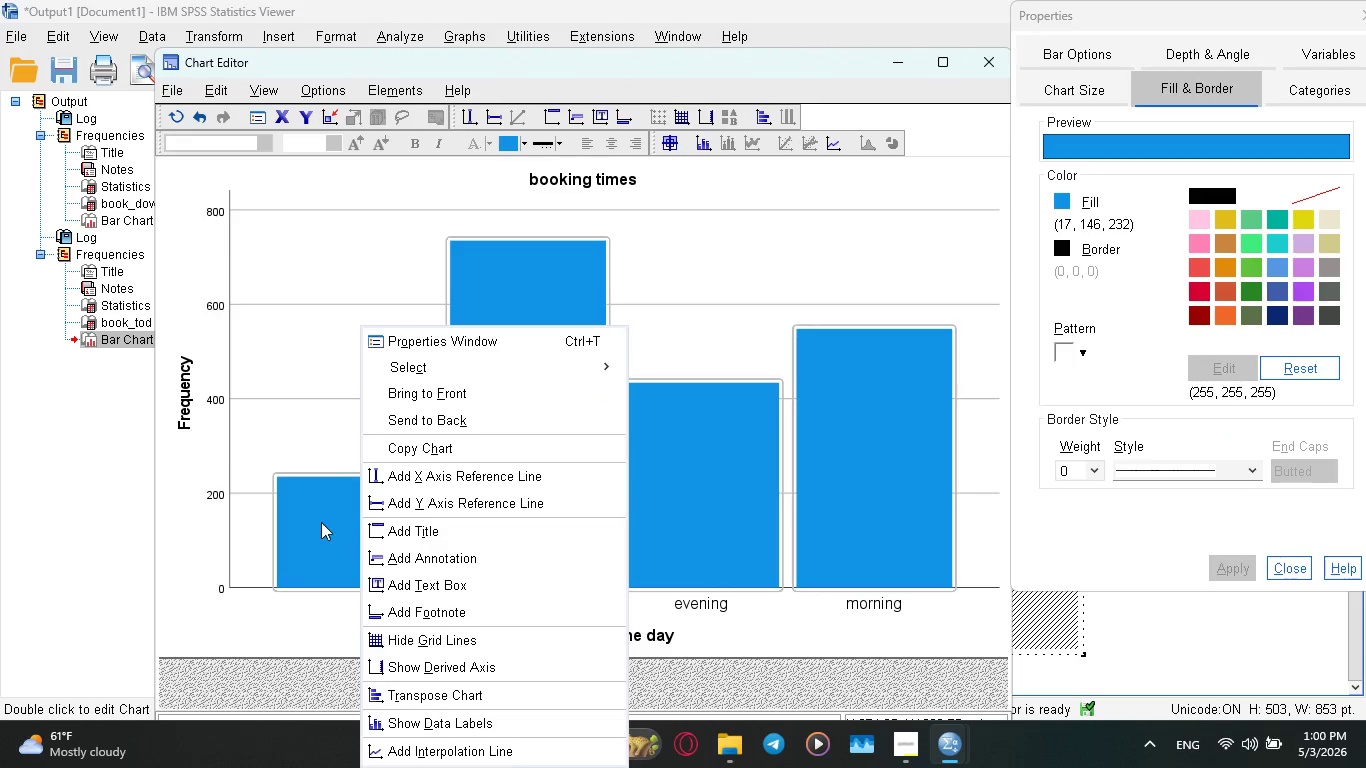 
left_click([321, 522])
 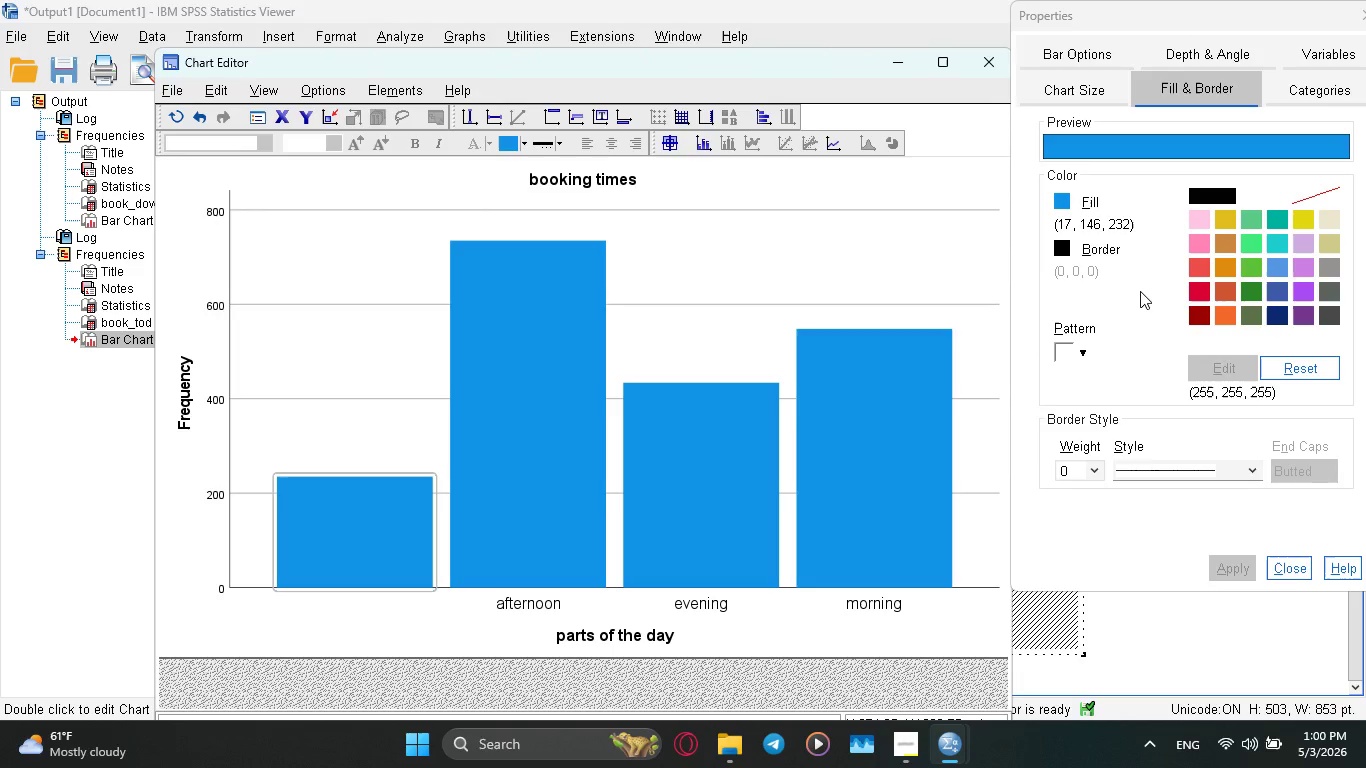 
wait(9.89)
 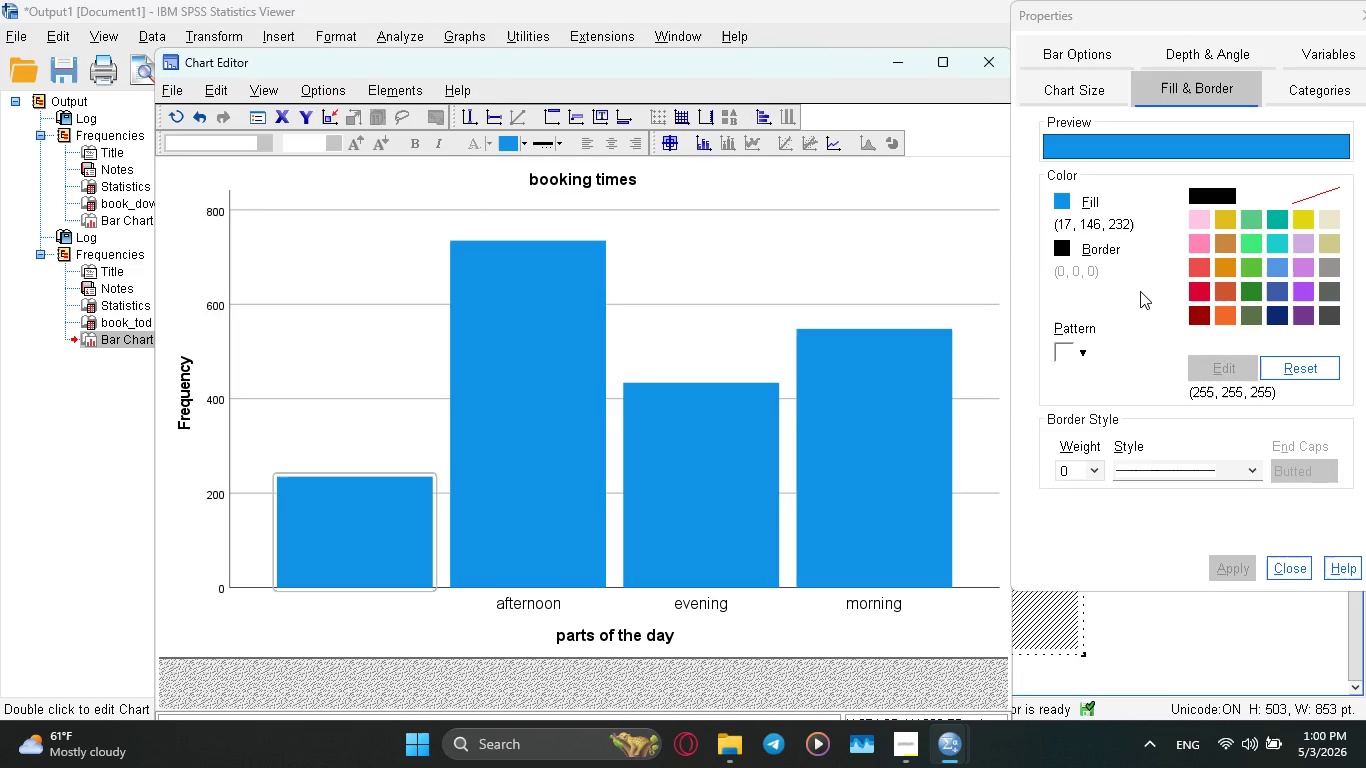 
left_click([1301, 87])
 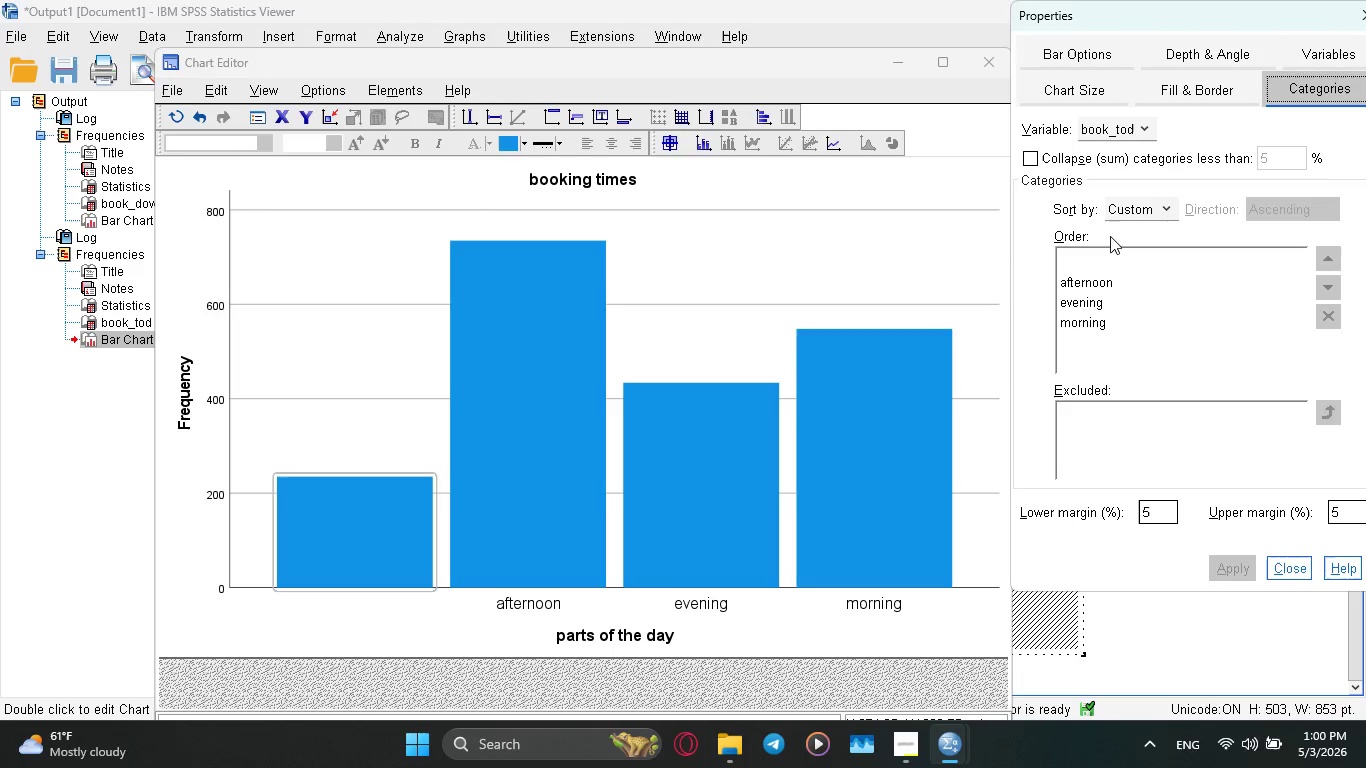 
wait(8.2)
 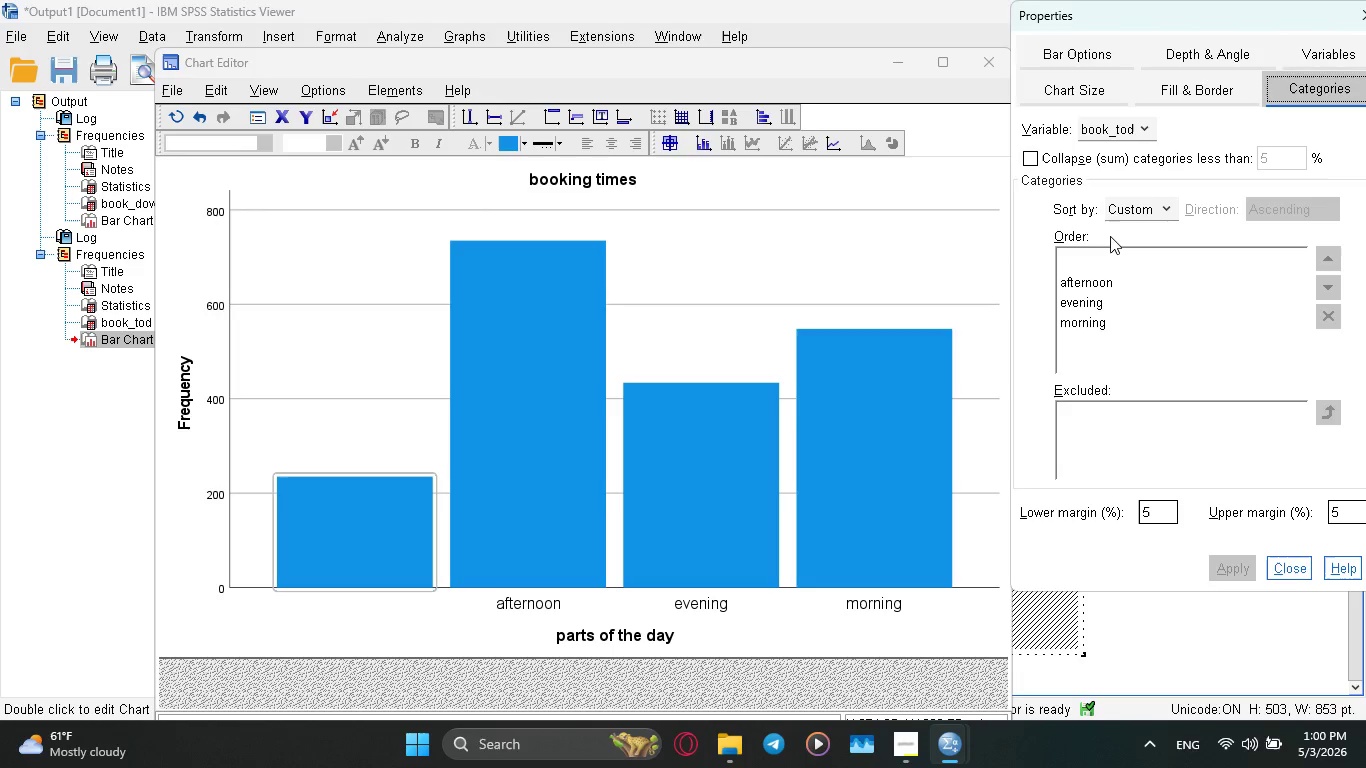 
left_click([720, 223])
 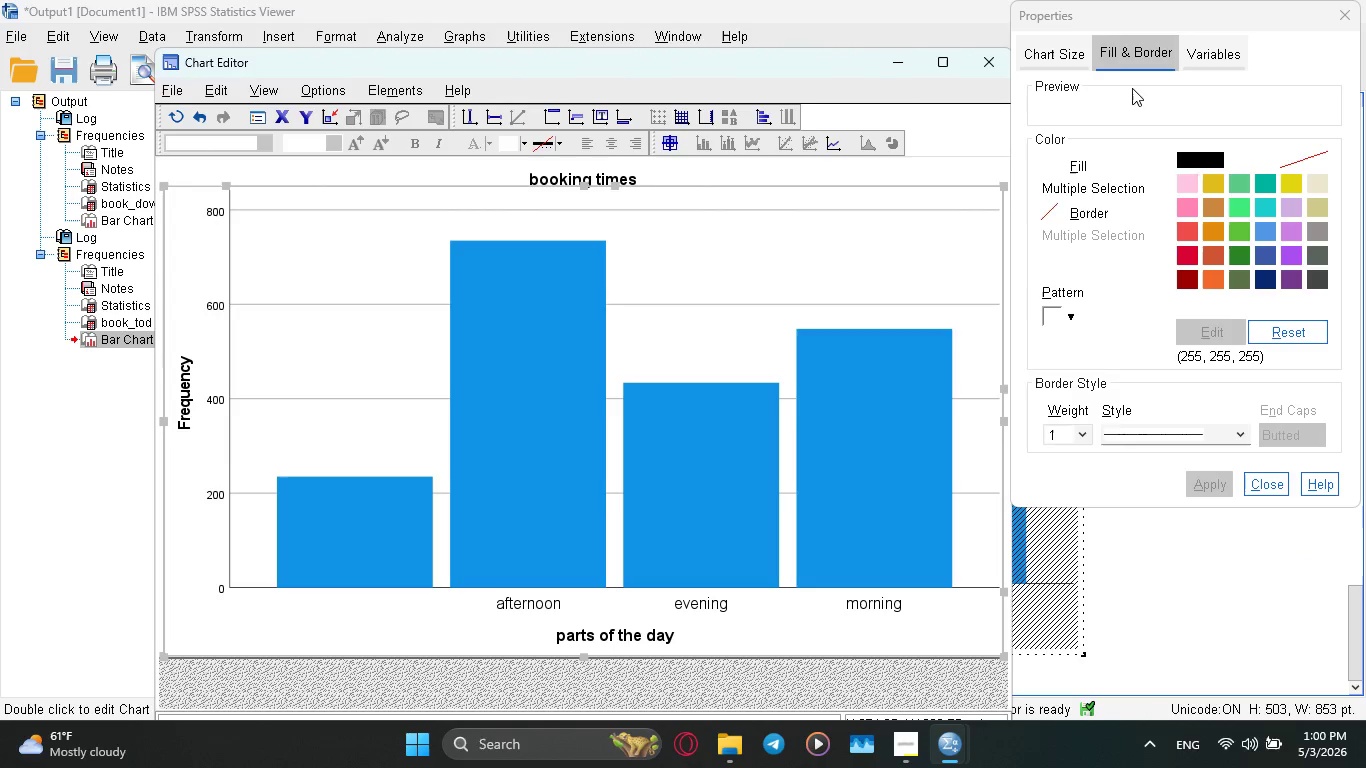 
left_click([984, 66])
 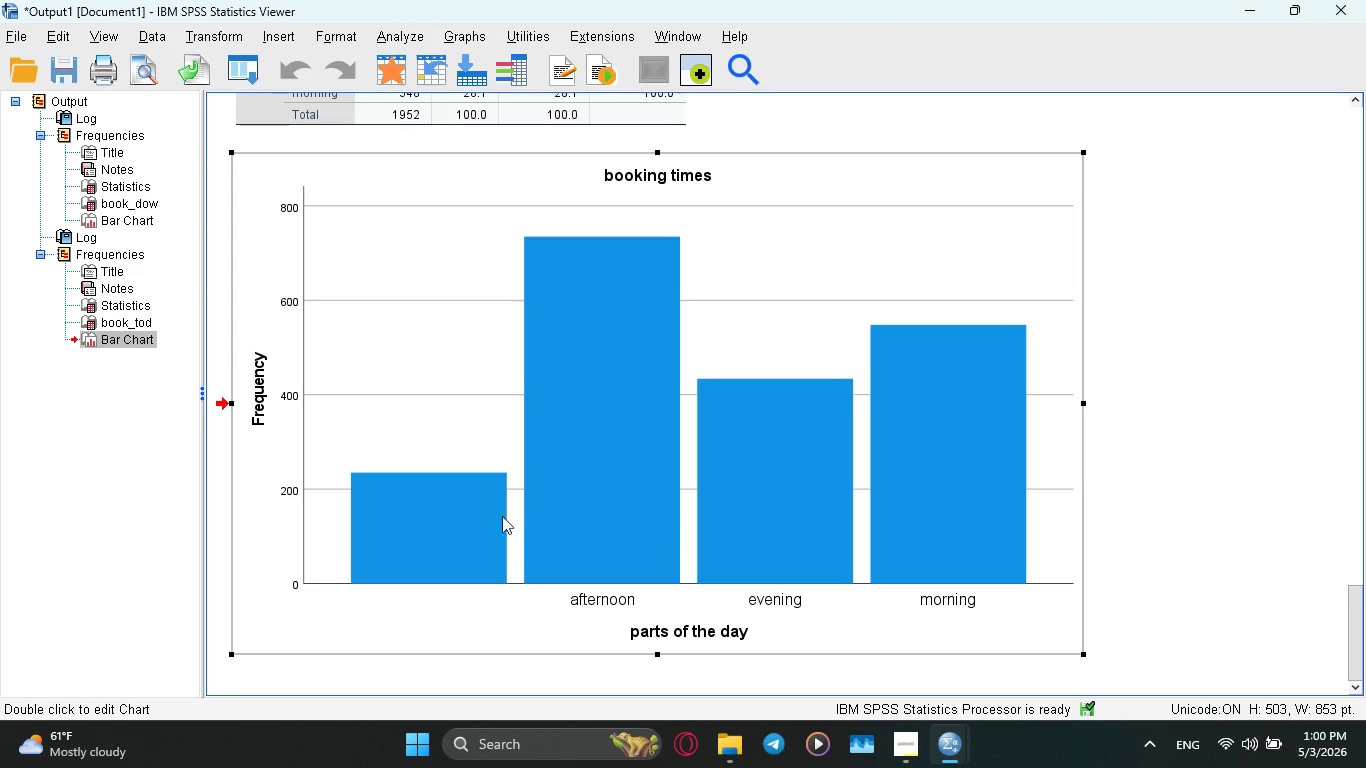 
left_click([1203, 294])
 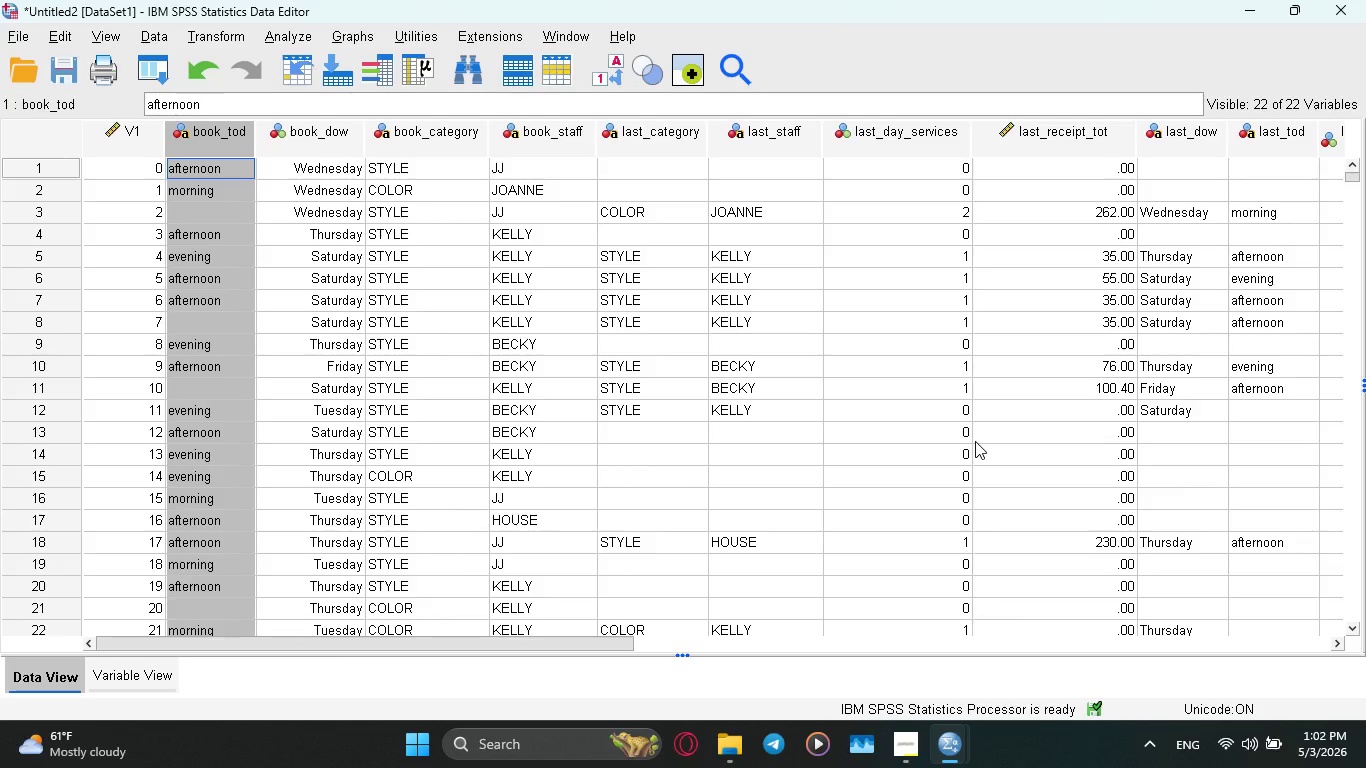 
wait(74.98)
 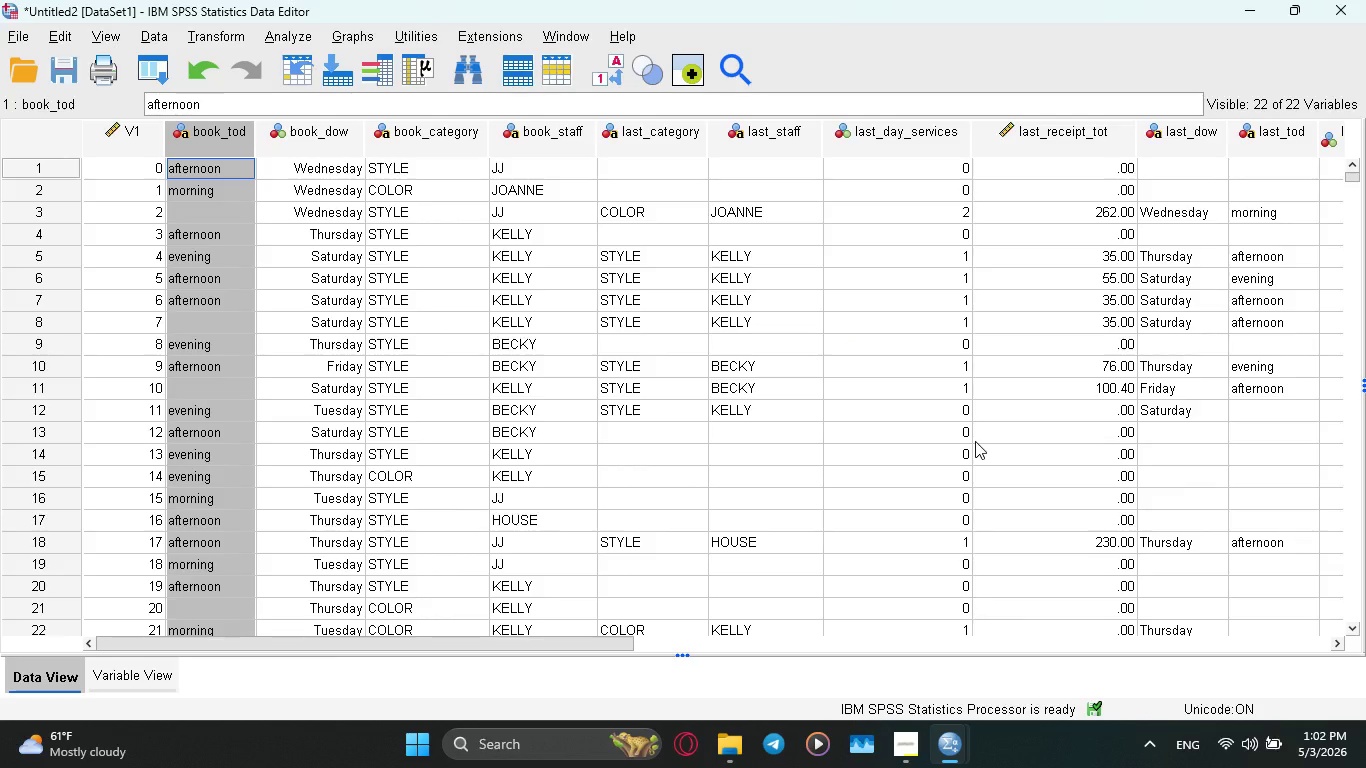 
left_click([276, 42])
 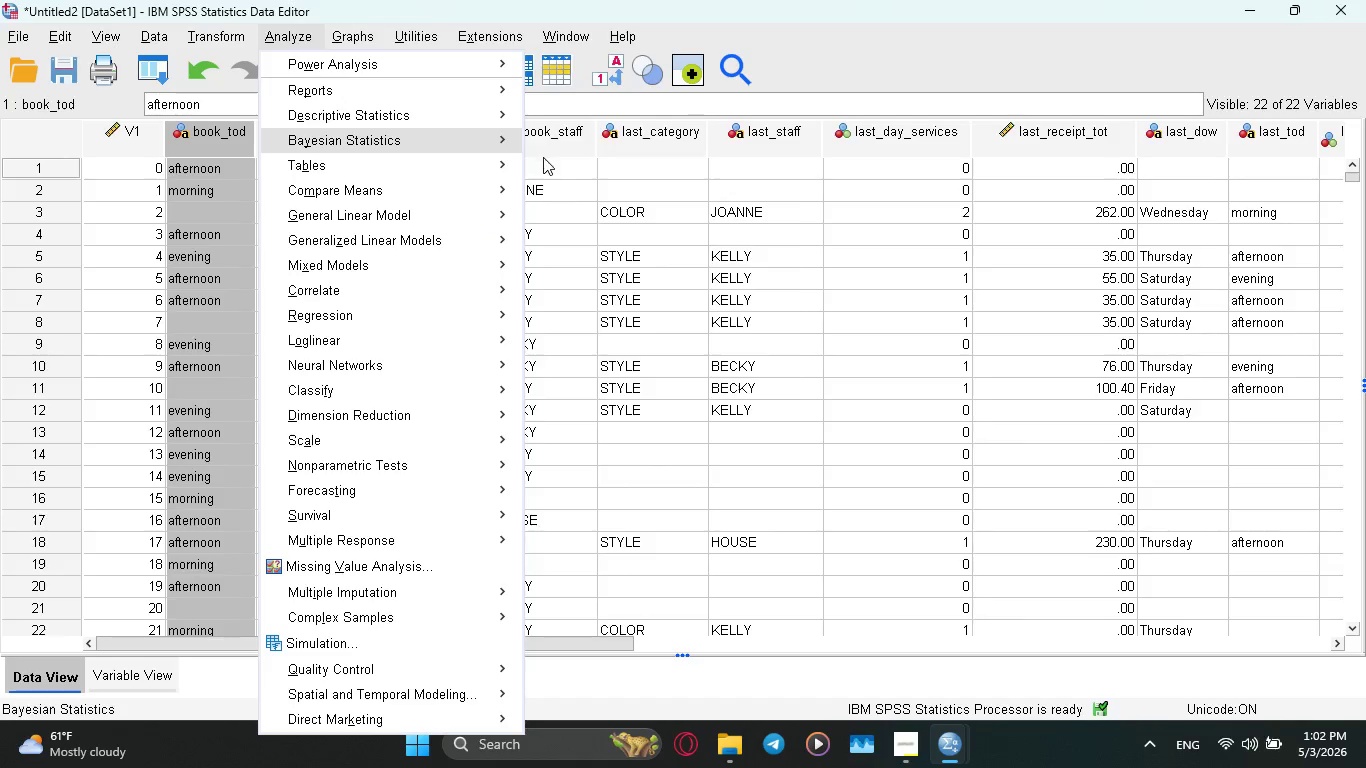 
wait(6.06)
 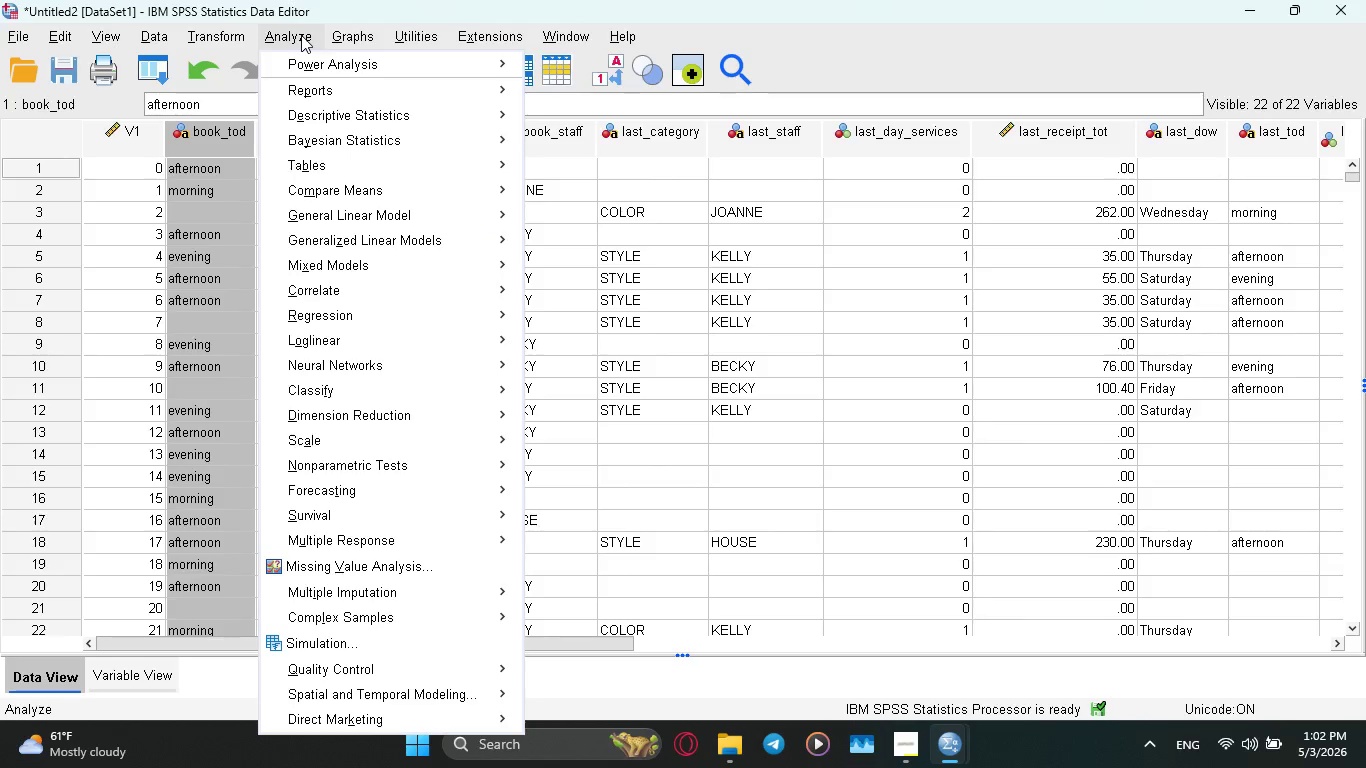 
left_click([553, 143])
 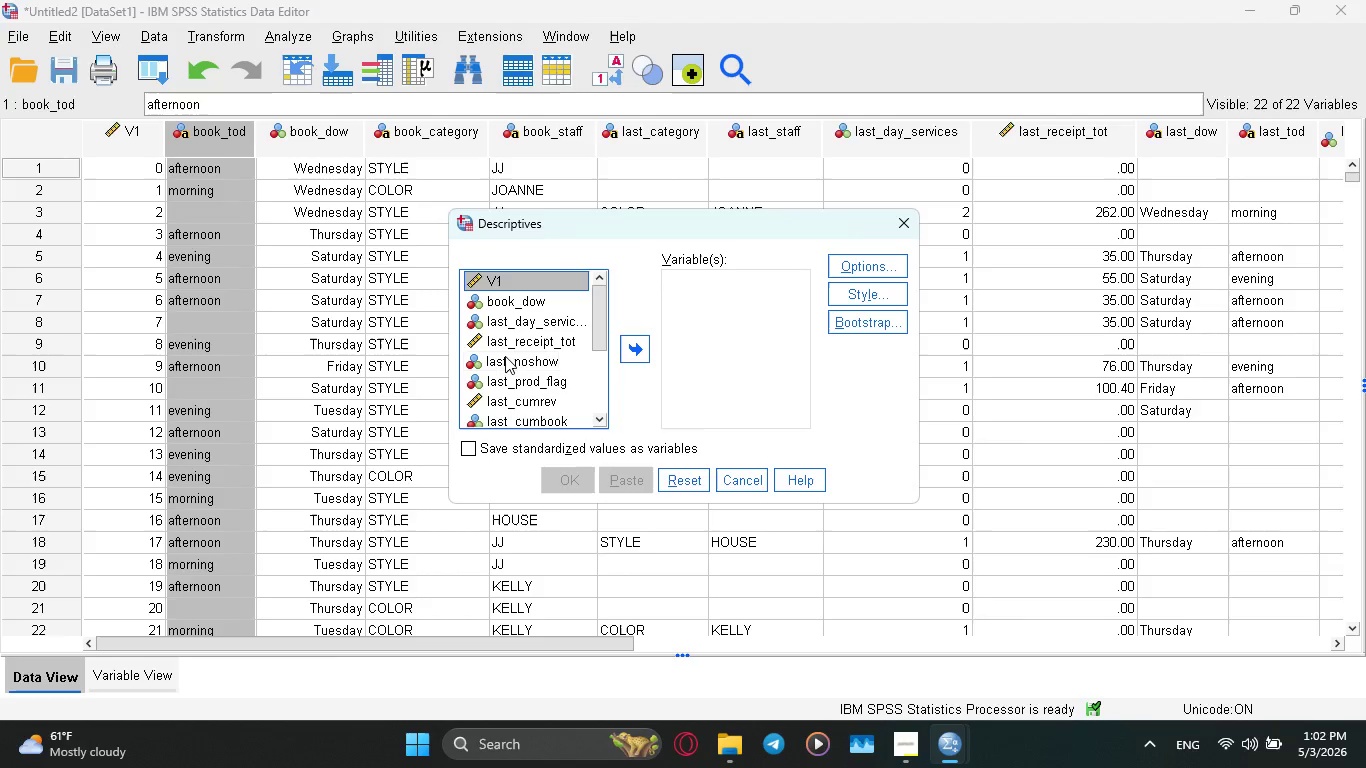 
wait(30.39)
 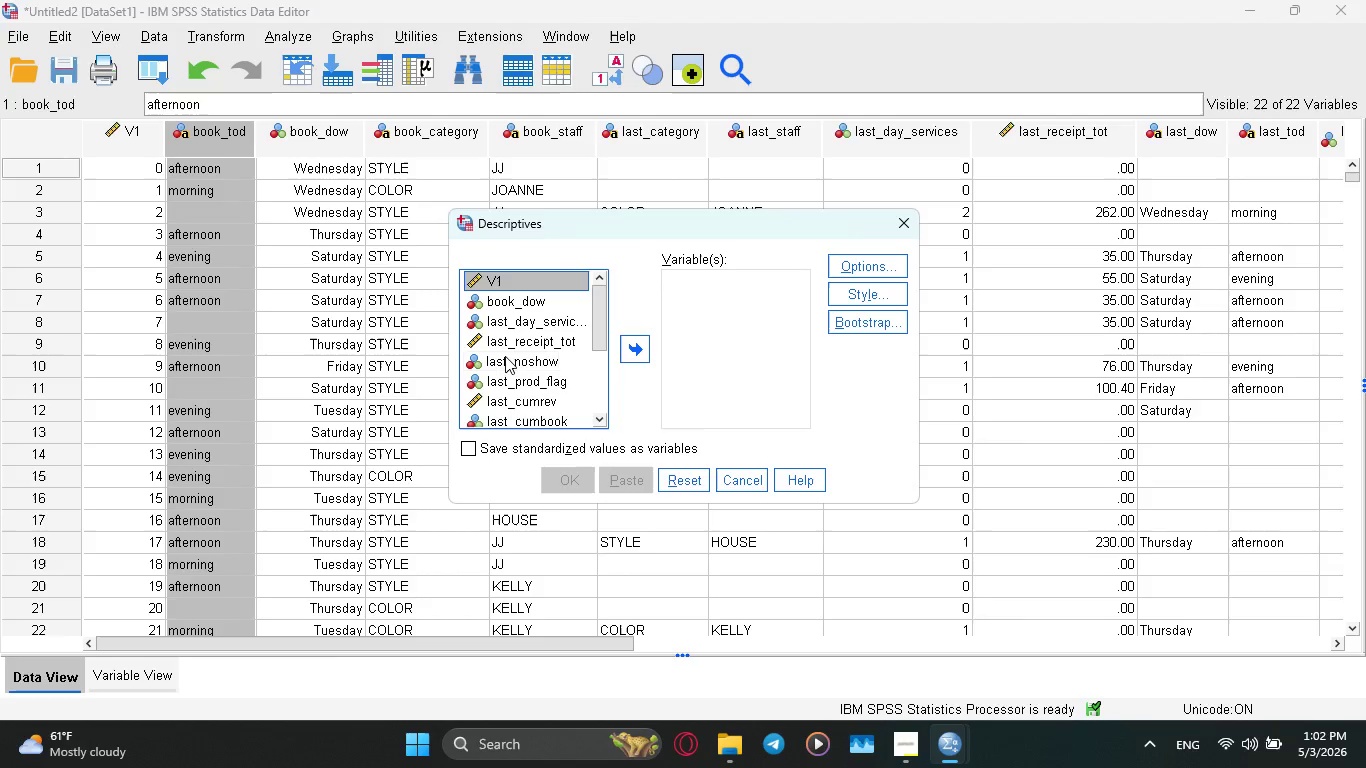 
mouse_move([895, 224])
 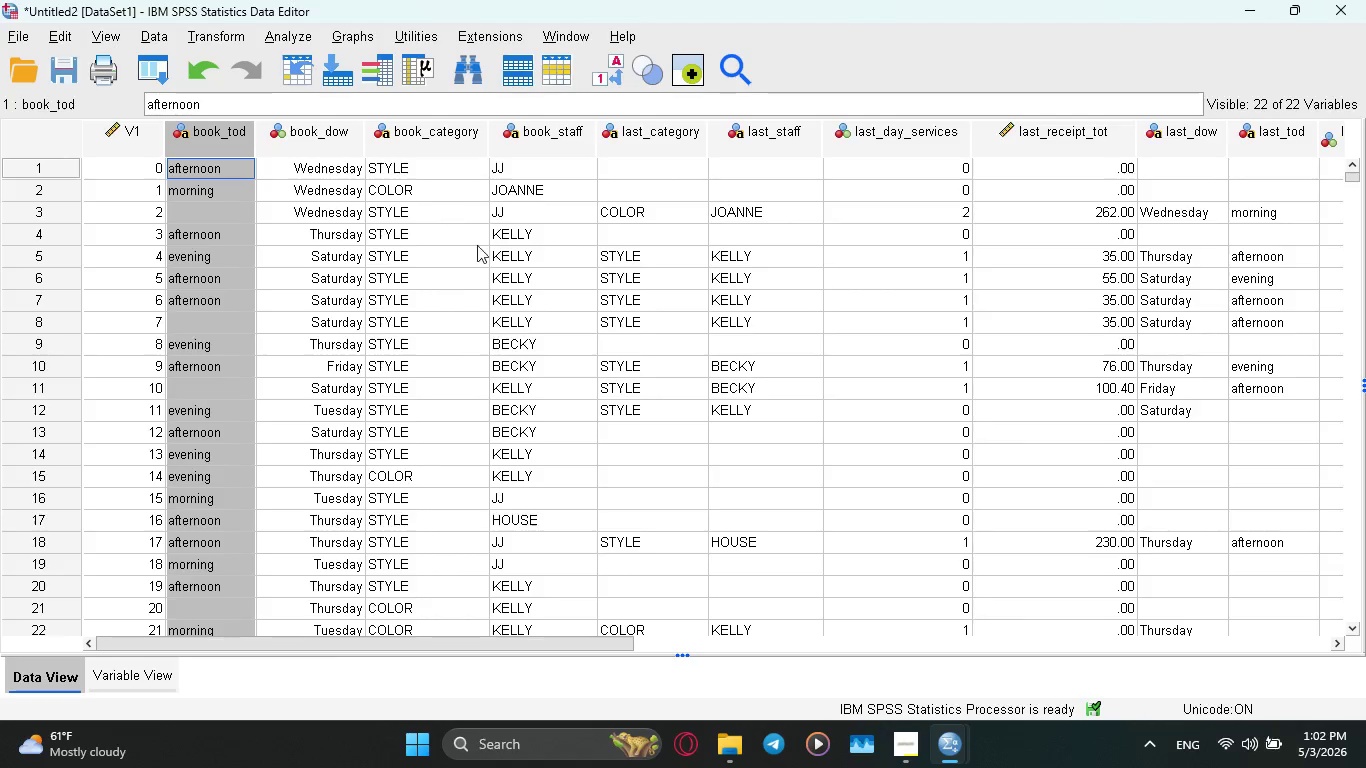 
wait(5.07)
 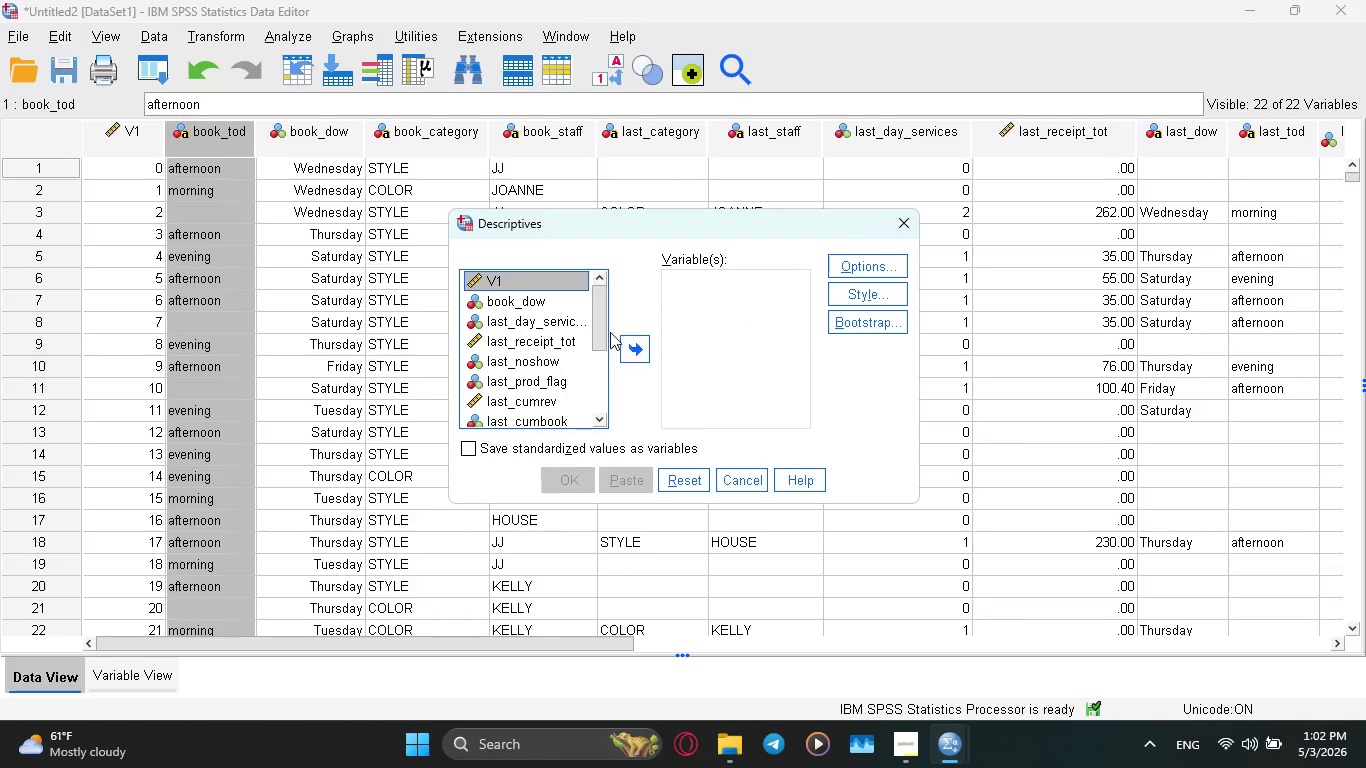 
left_click_drag(start_coordinate=[500, 642], to_coordinate=[442, 643])
 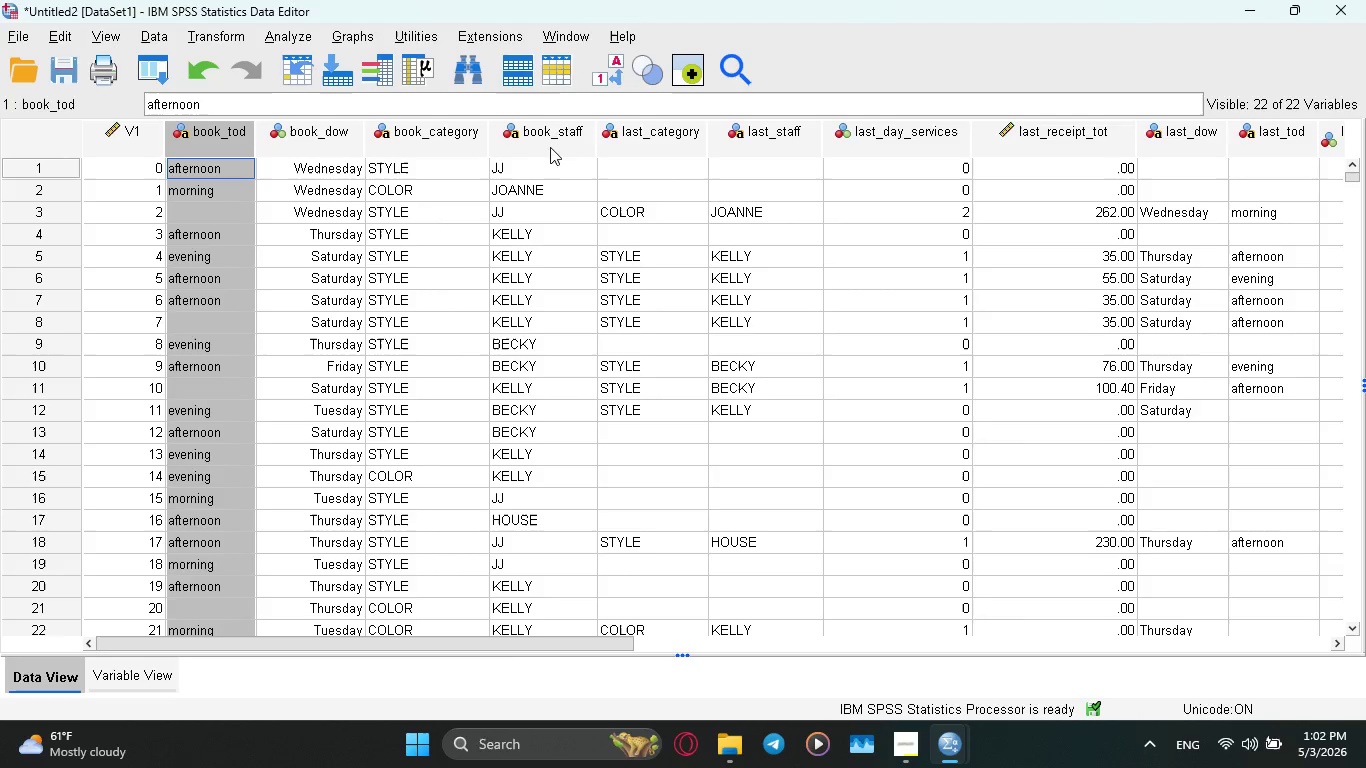 
wait(8.2)
 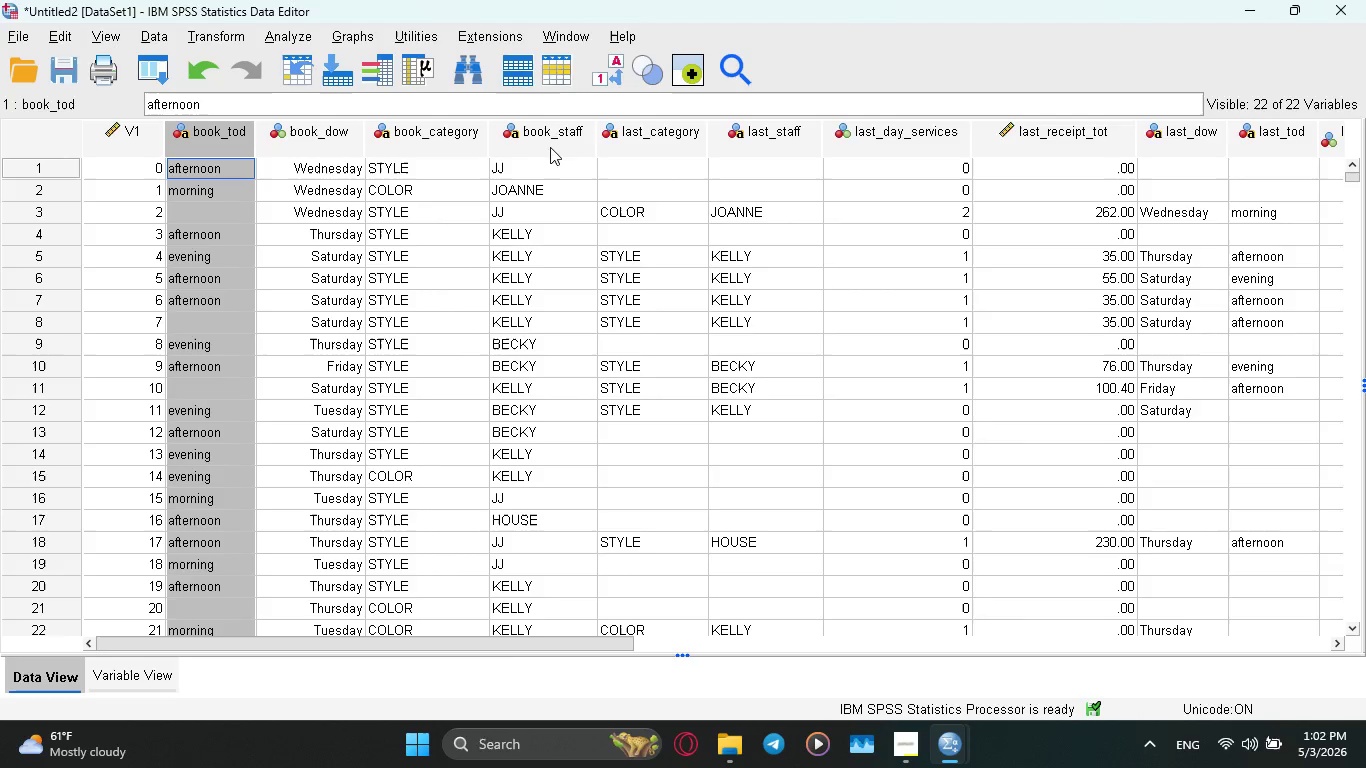 
left_click_drag(start_coordinate=[313, 644], to_coordinate=[468, 641])
 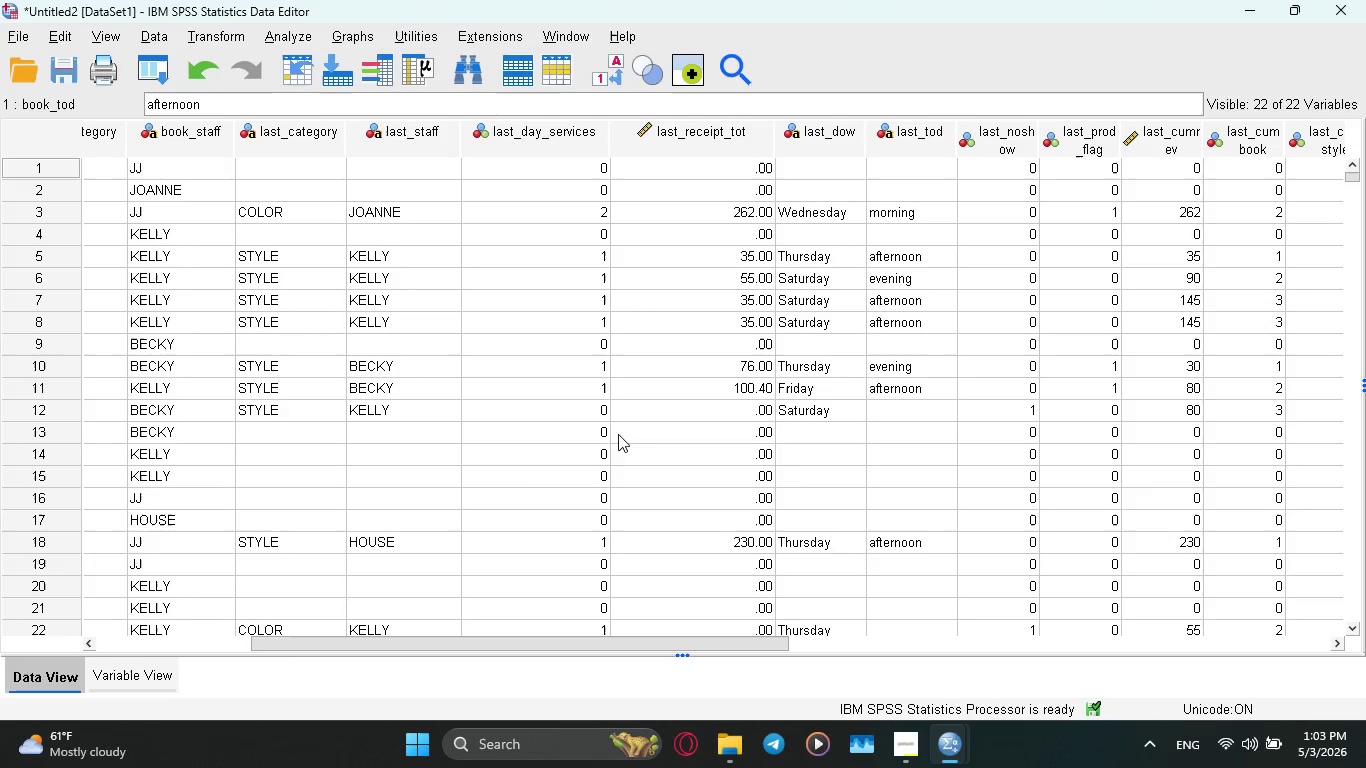 
wait(7.99)
 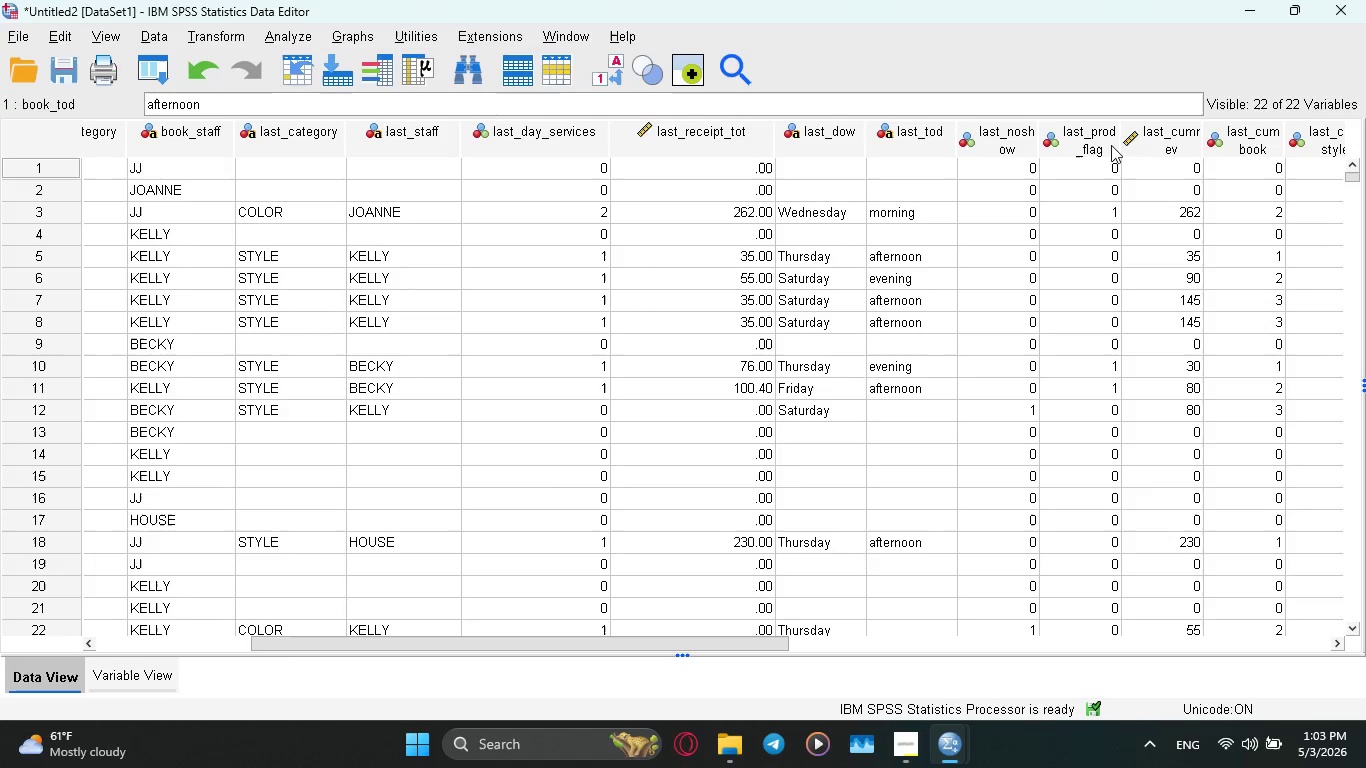 
left_click([154, 662])
 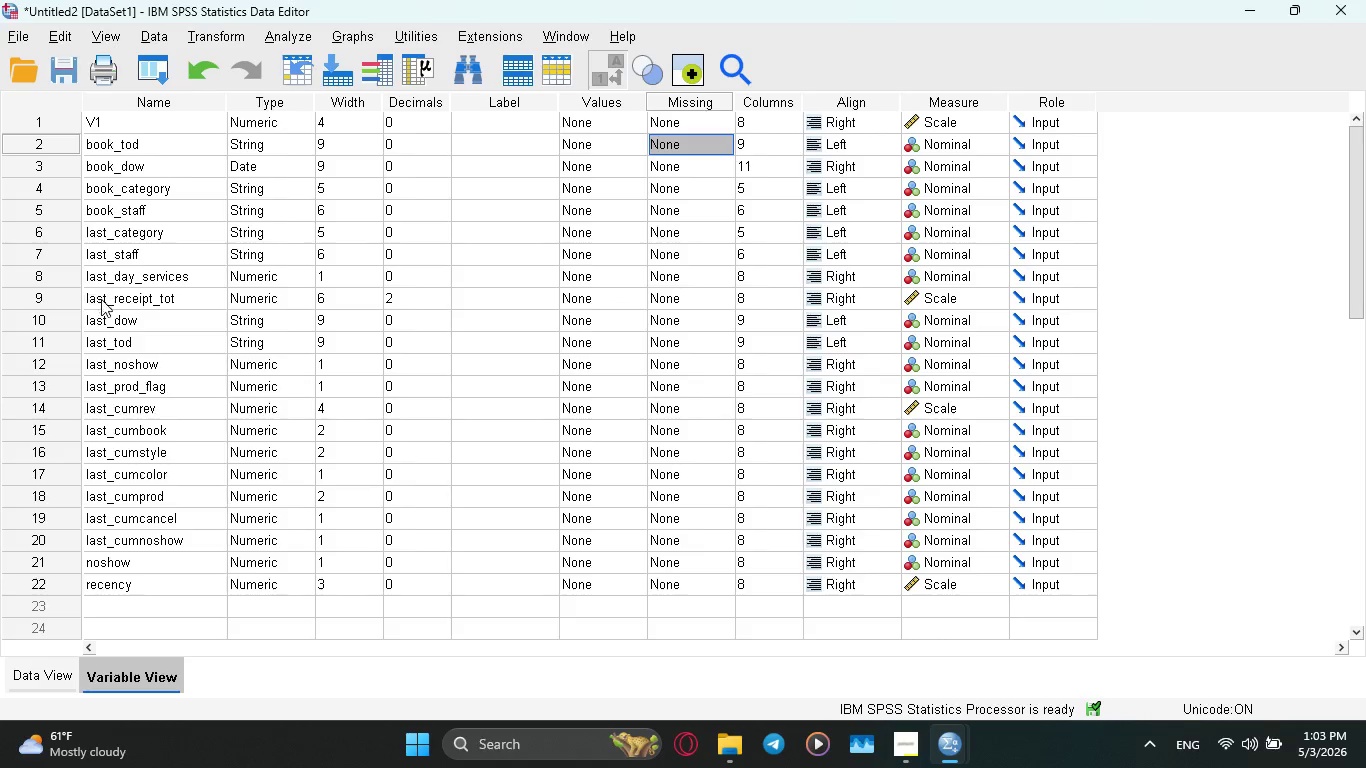 
wait(9.75)
 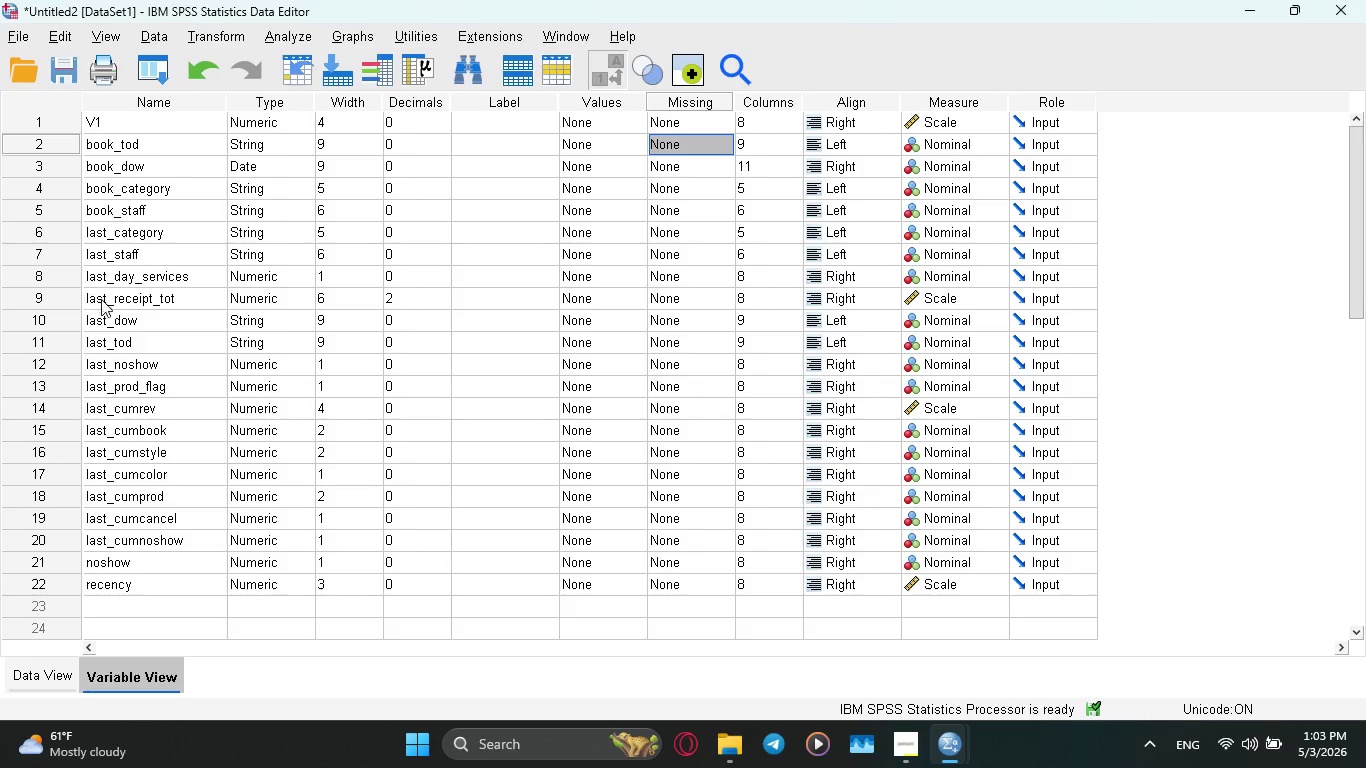 
left_click([60, 292])
 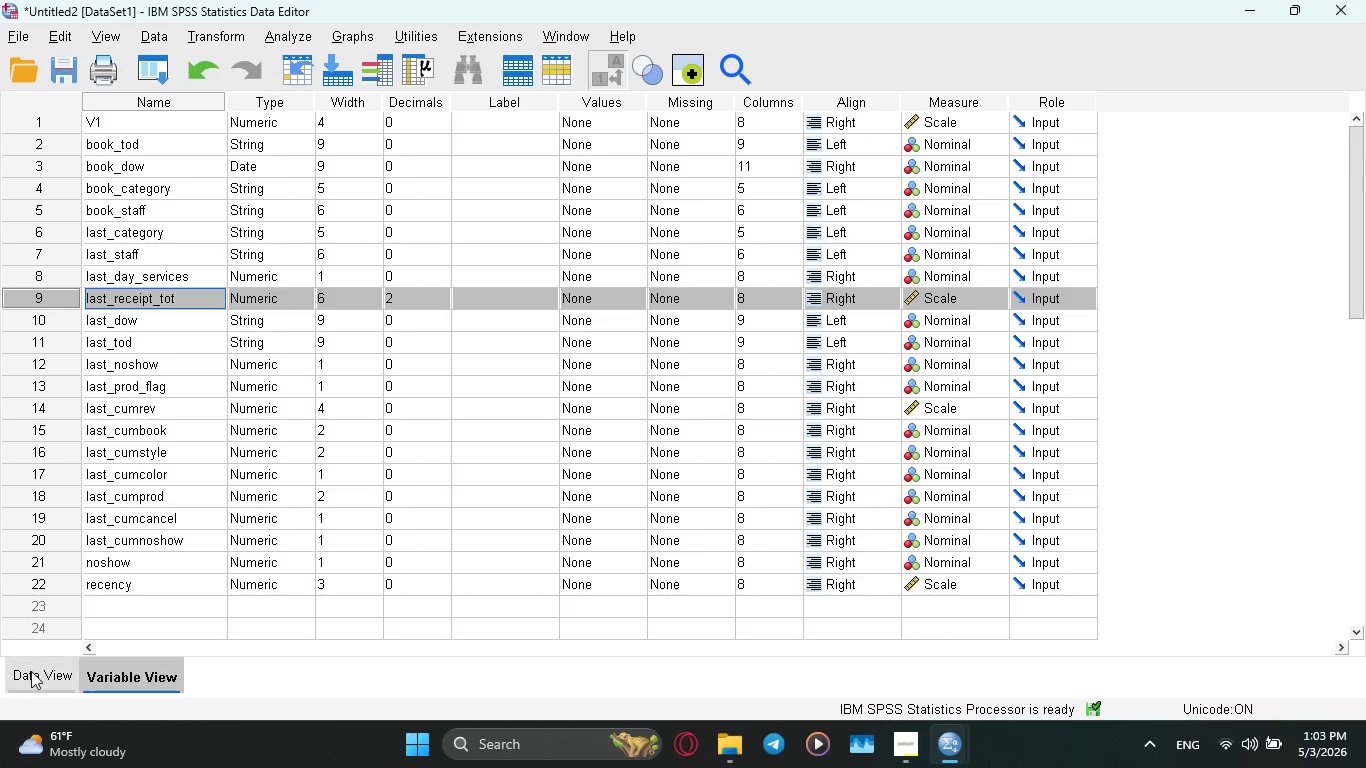 
left_click([31, 672])
 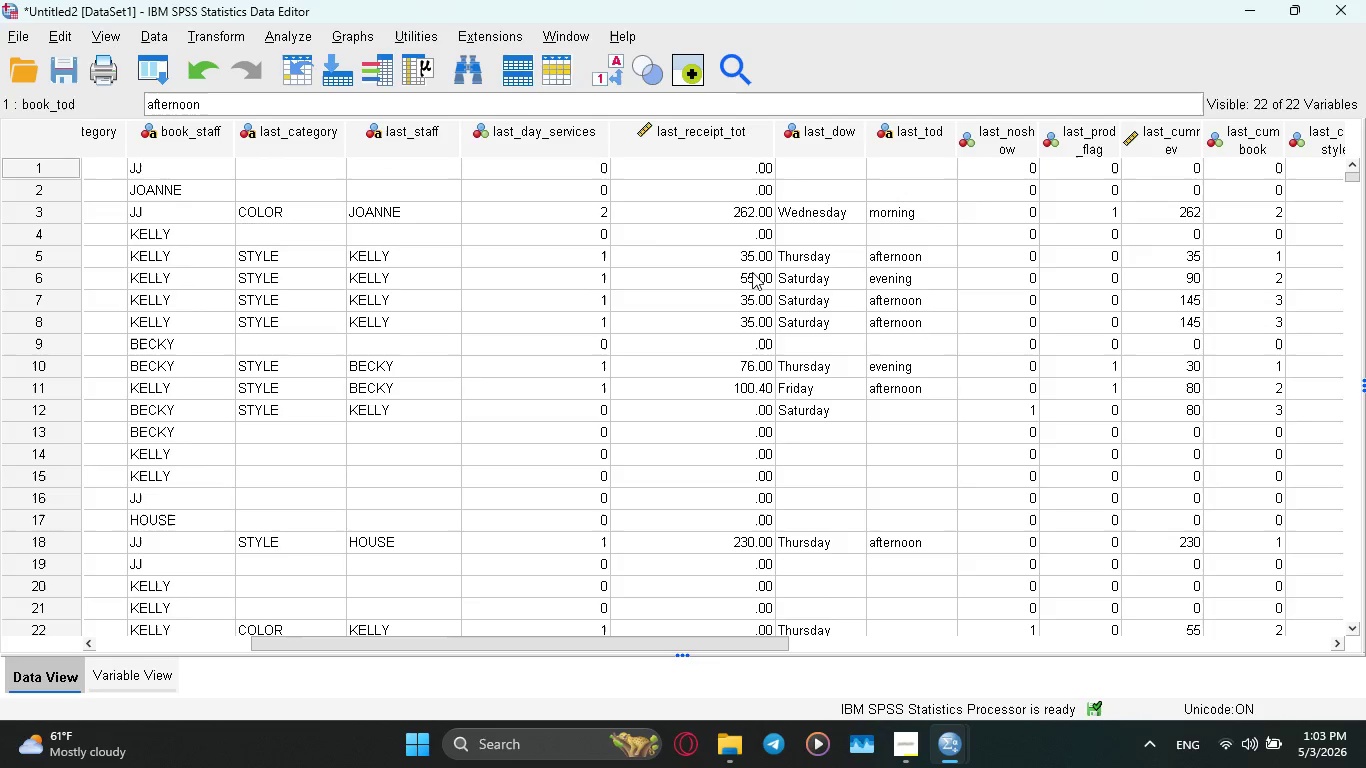 
wait(11.58)
 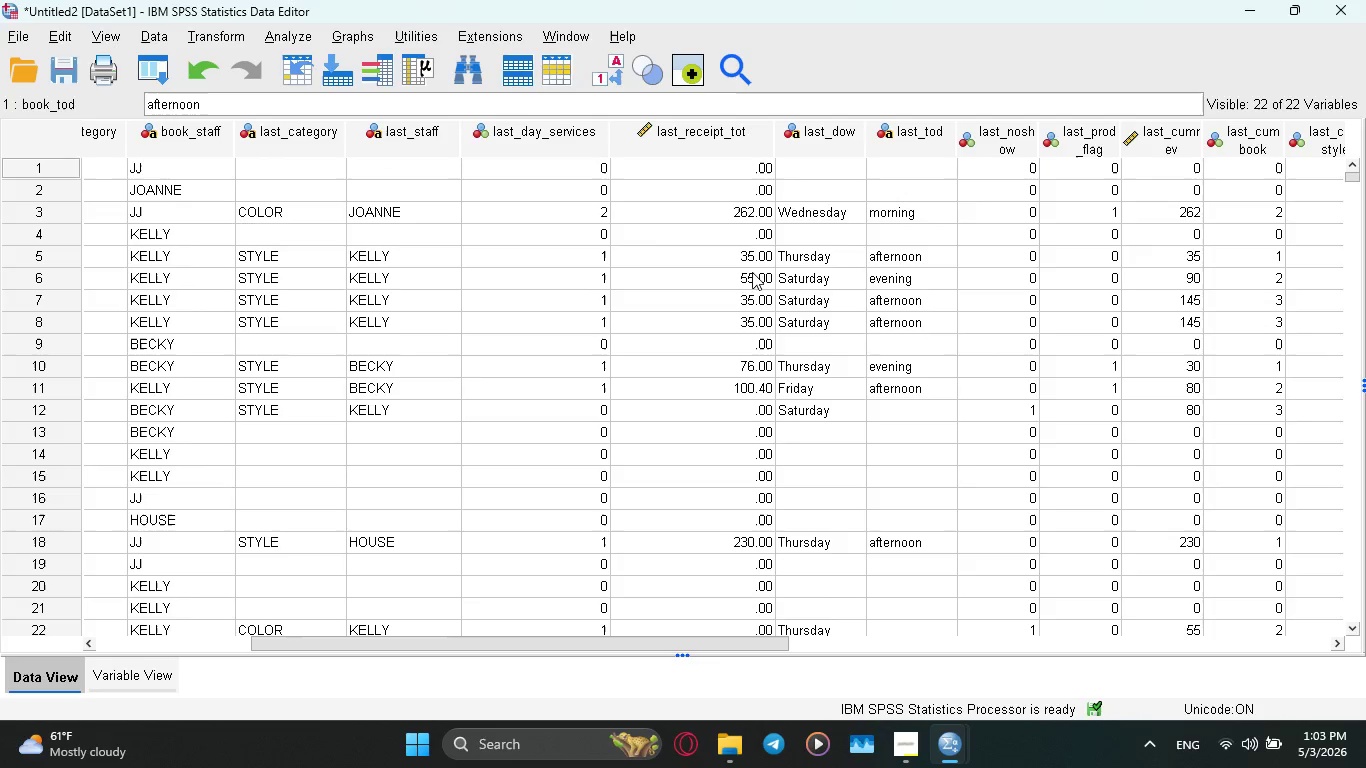 
left_click([712, 128])
 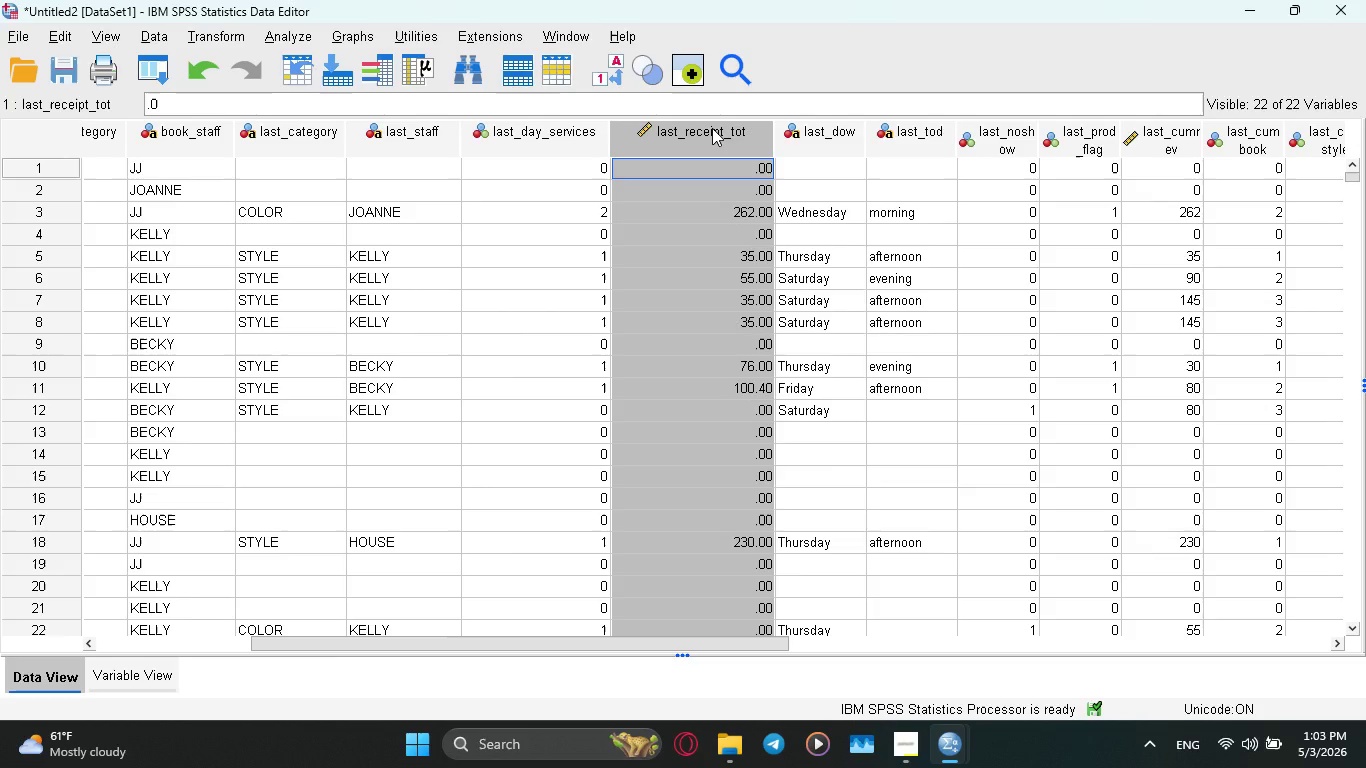 
right_click([712, 128])
 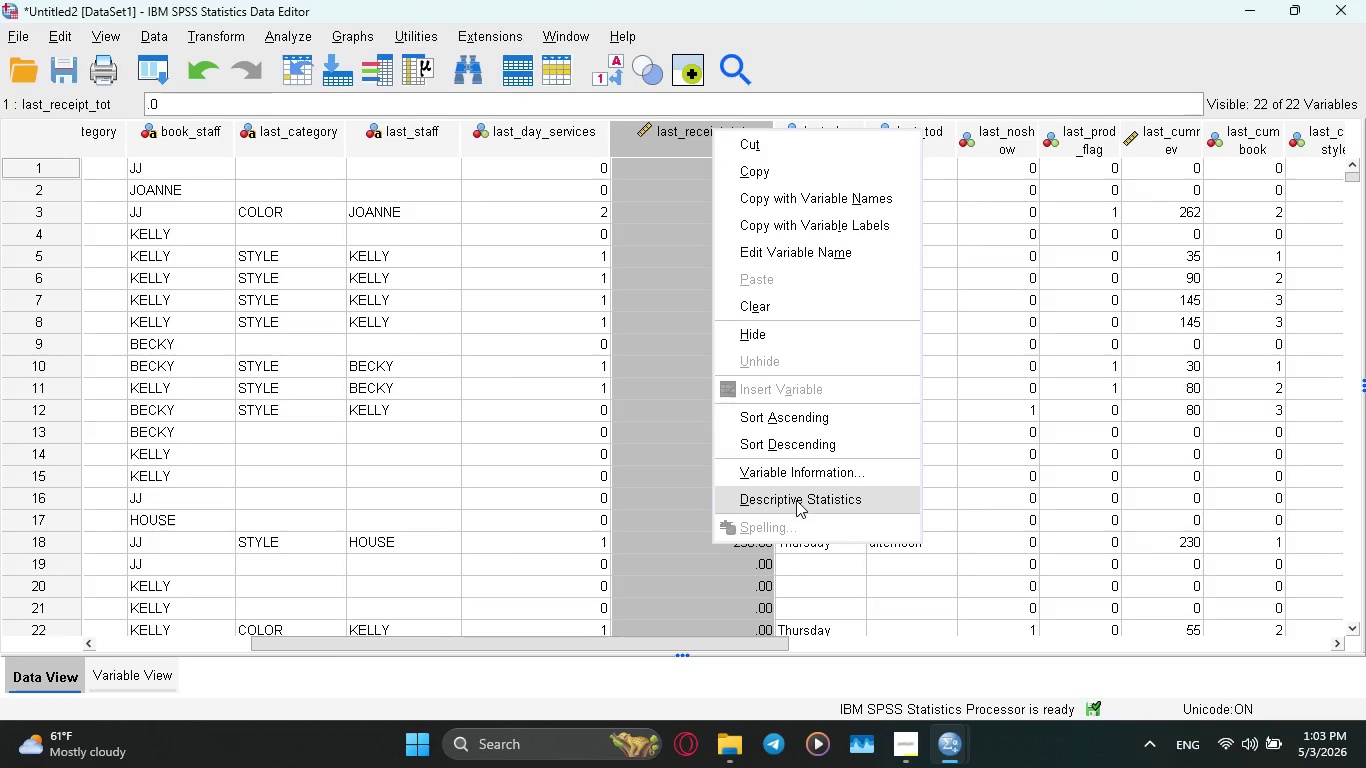 
left_click([789, 498])
 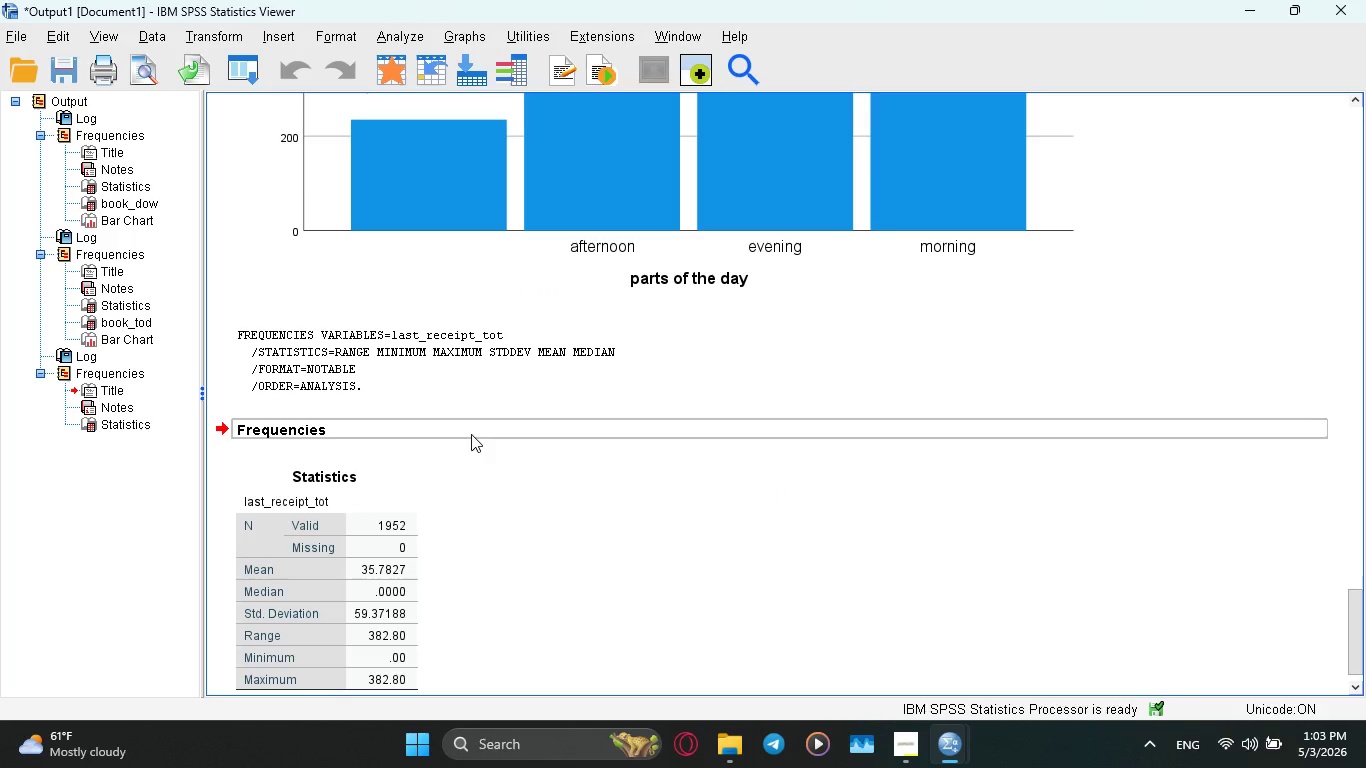 
scroll: coordinate [461, 467], scroll_direction: down, amount: 2.0
 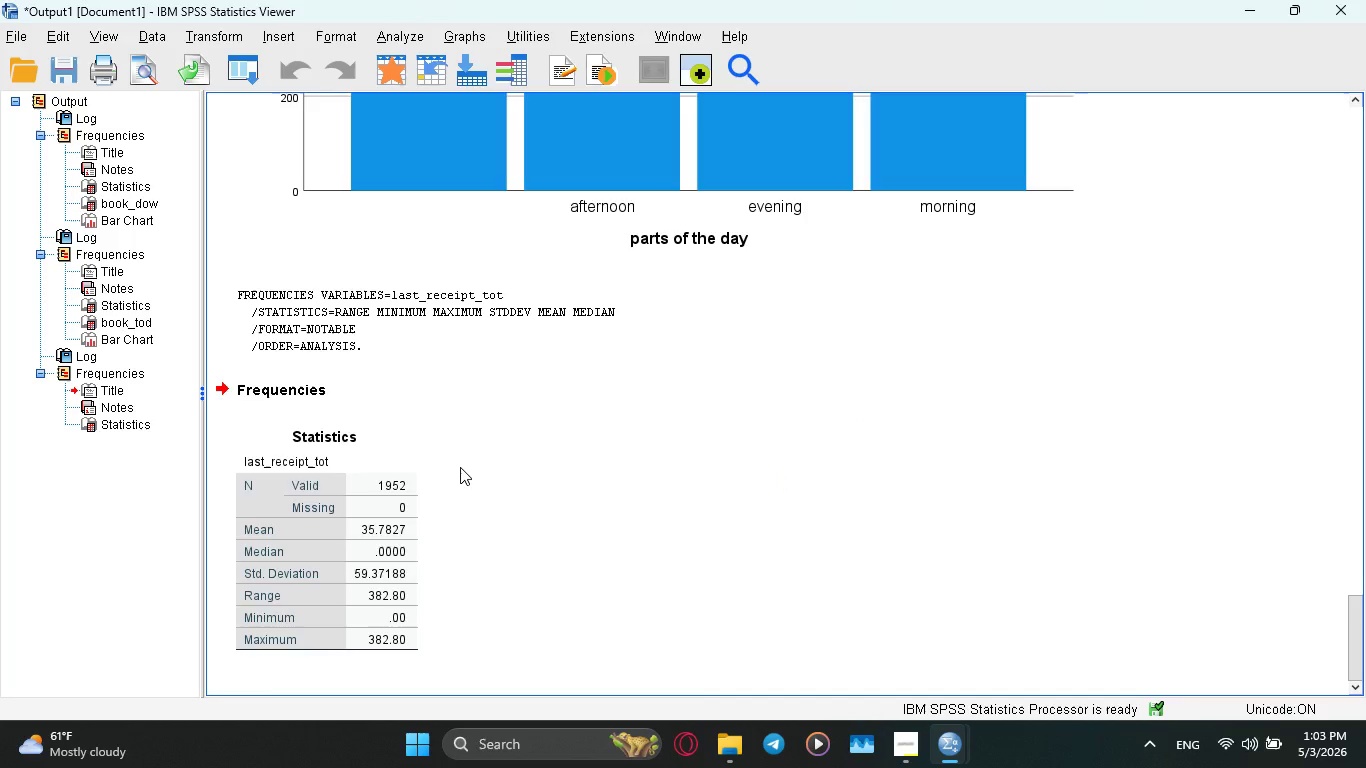 
scroll: coordinate [460, 467], scroll_direction: none, amount: 0.0
 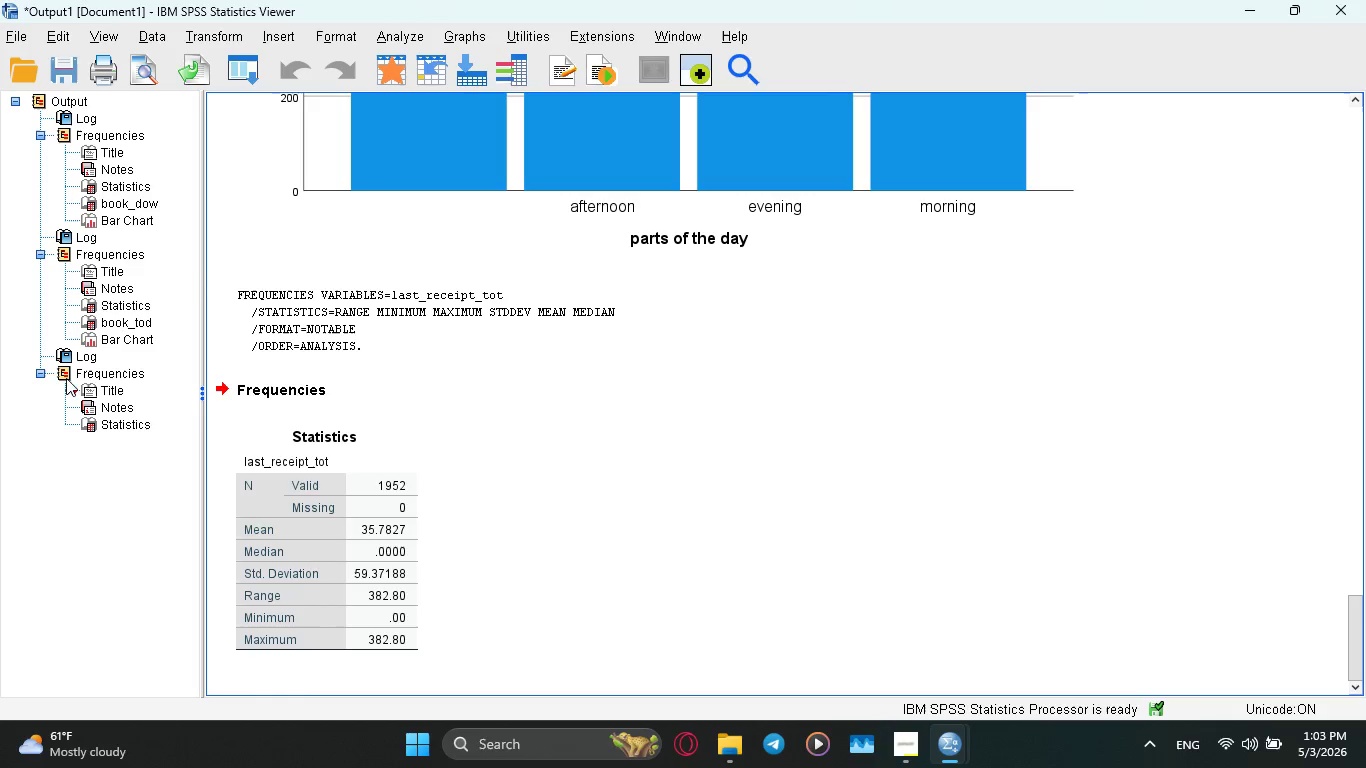 
left_click([61, 373])
 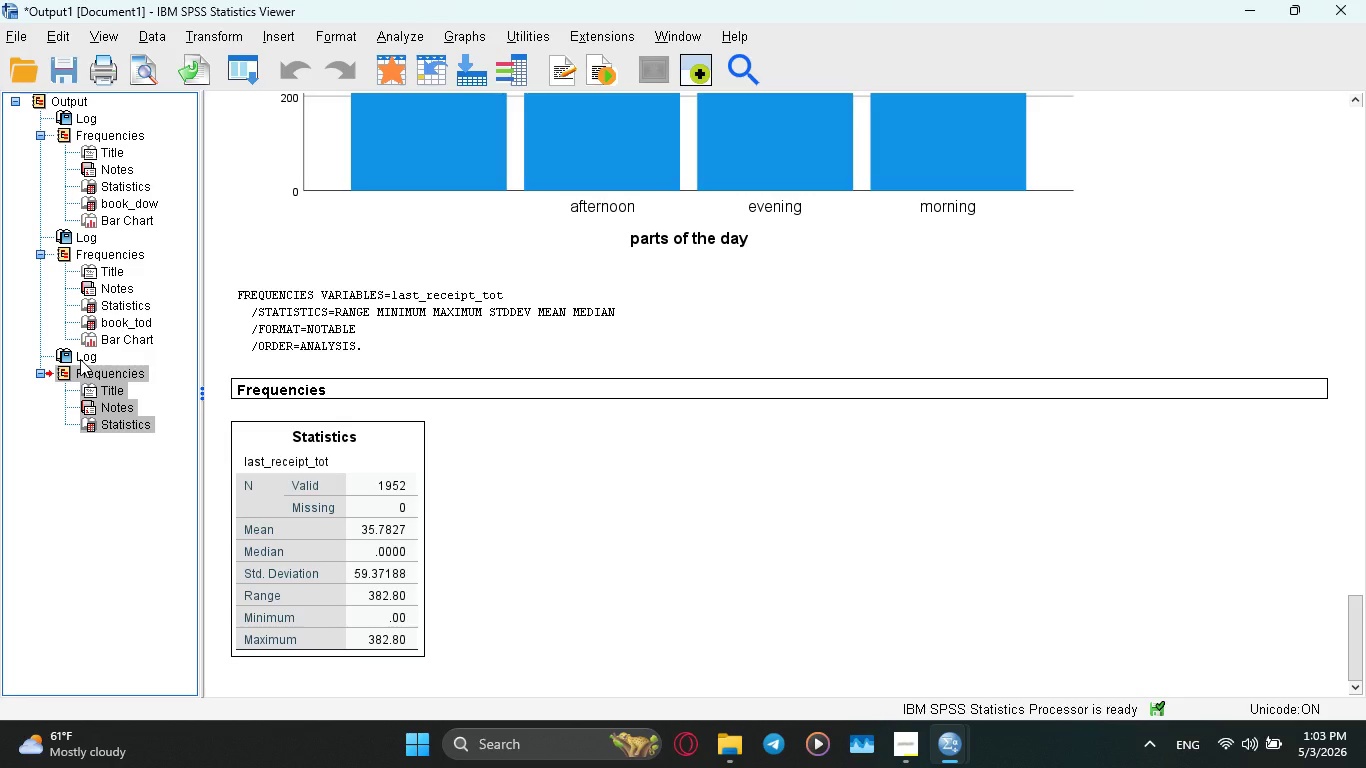 
key(Delete)
 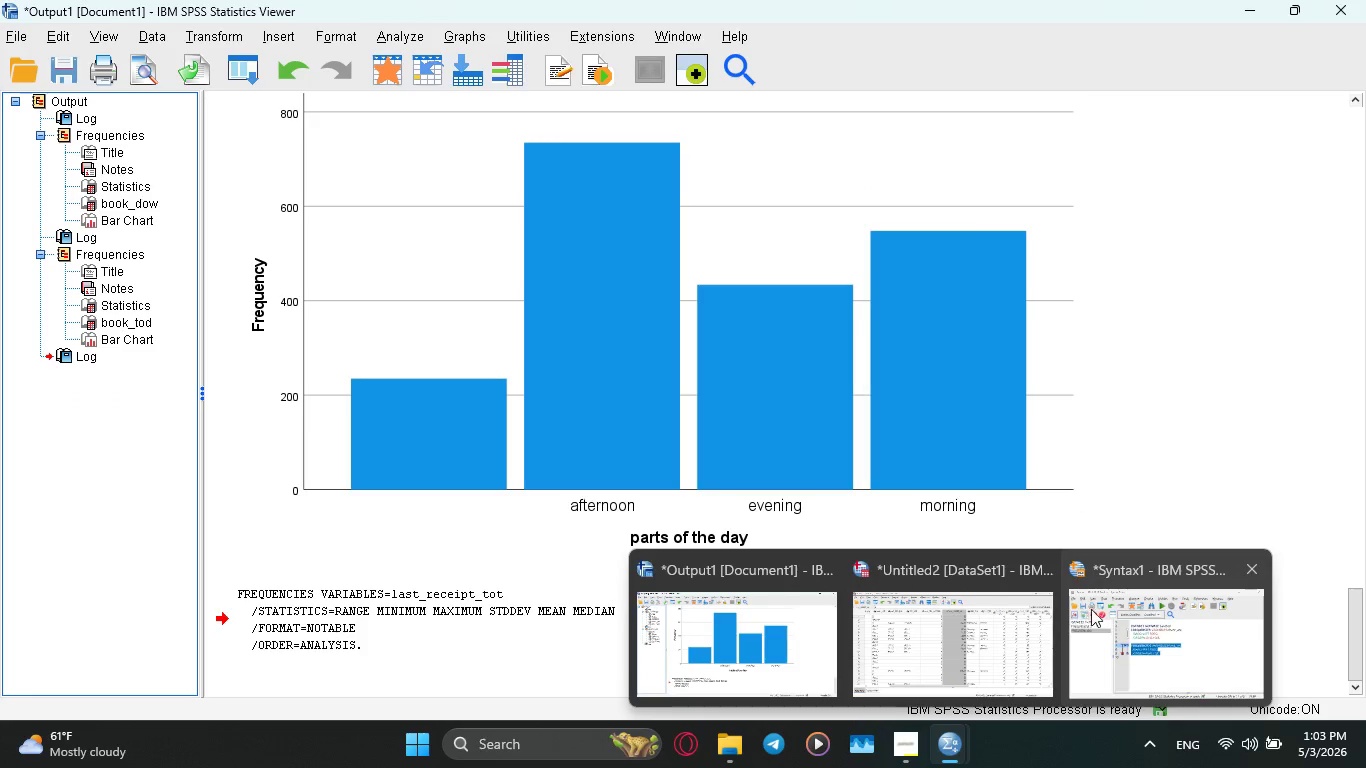 
left_click([943, 638])
 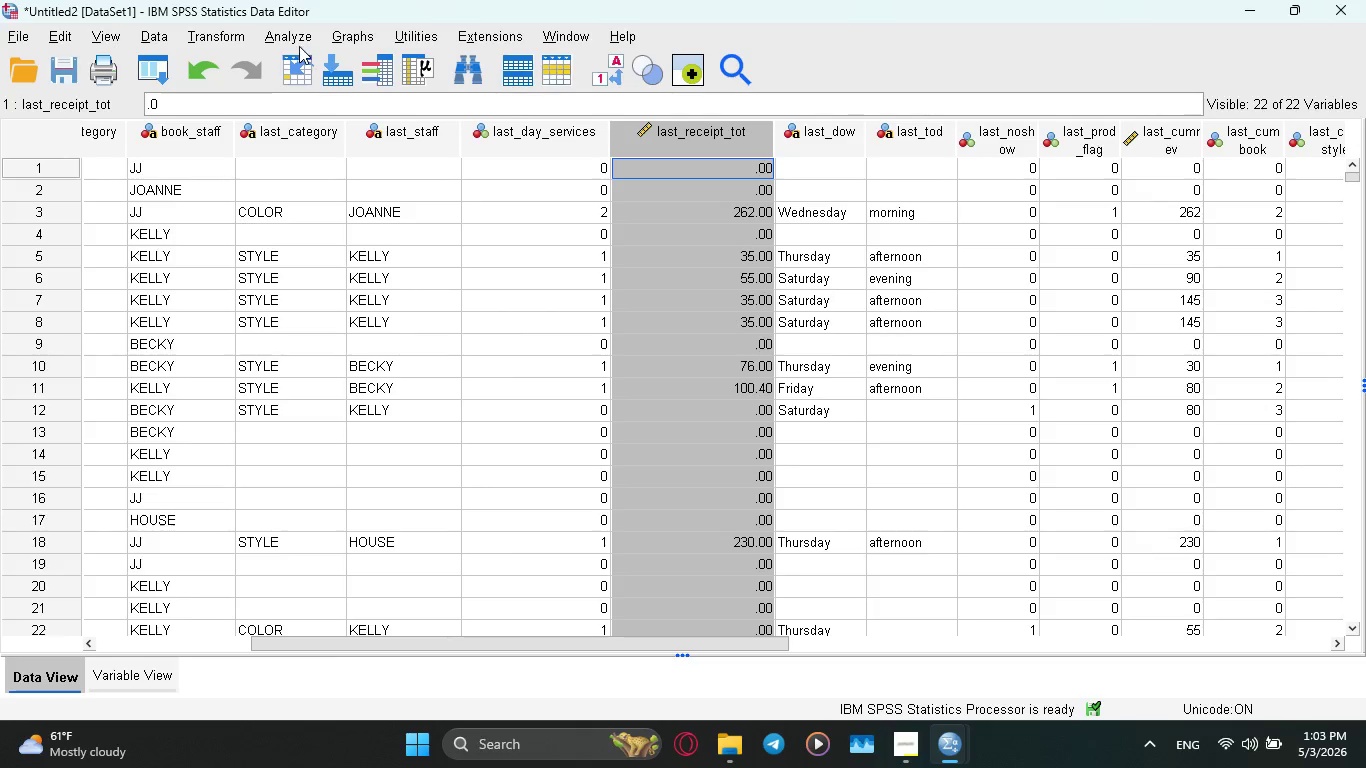 
left_click([289, 38])
 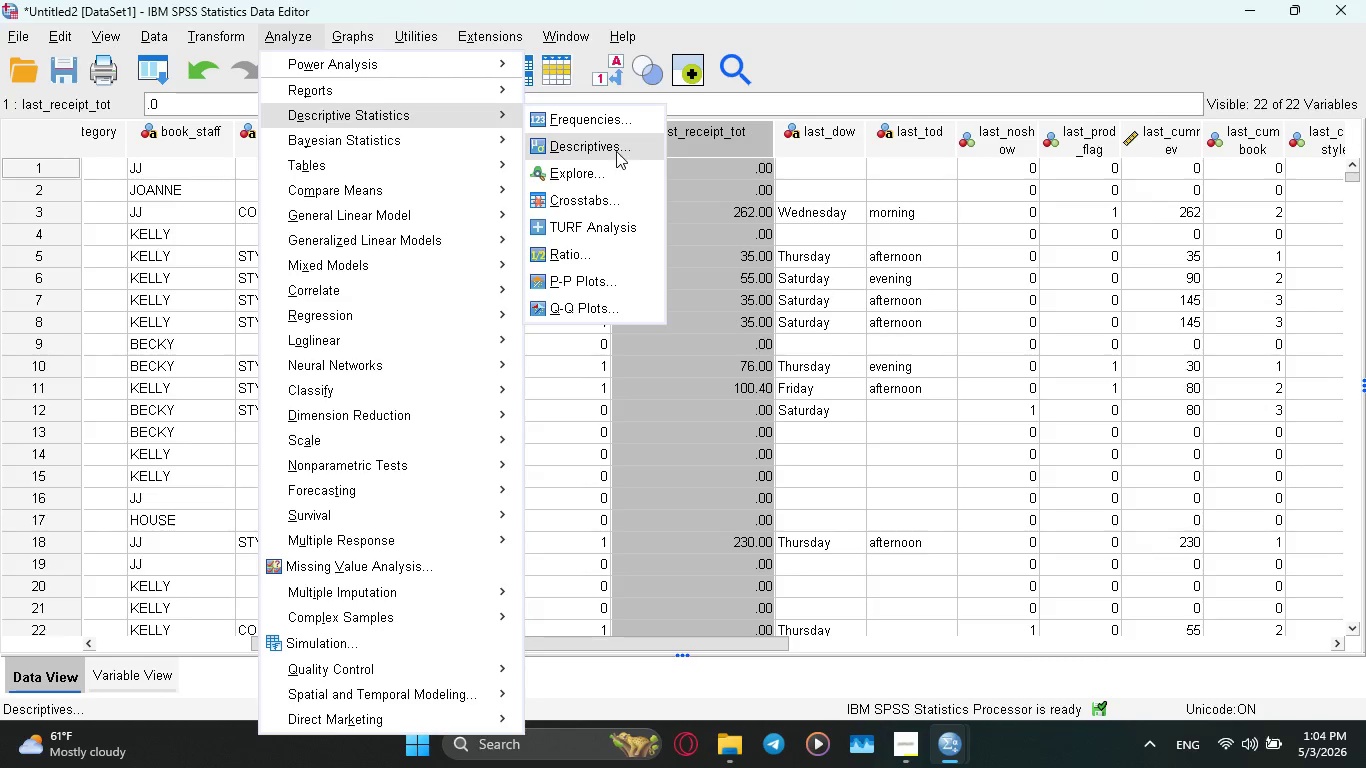 
wait(5.22)
 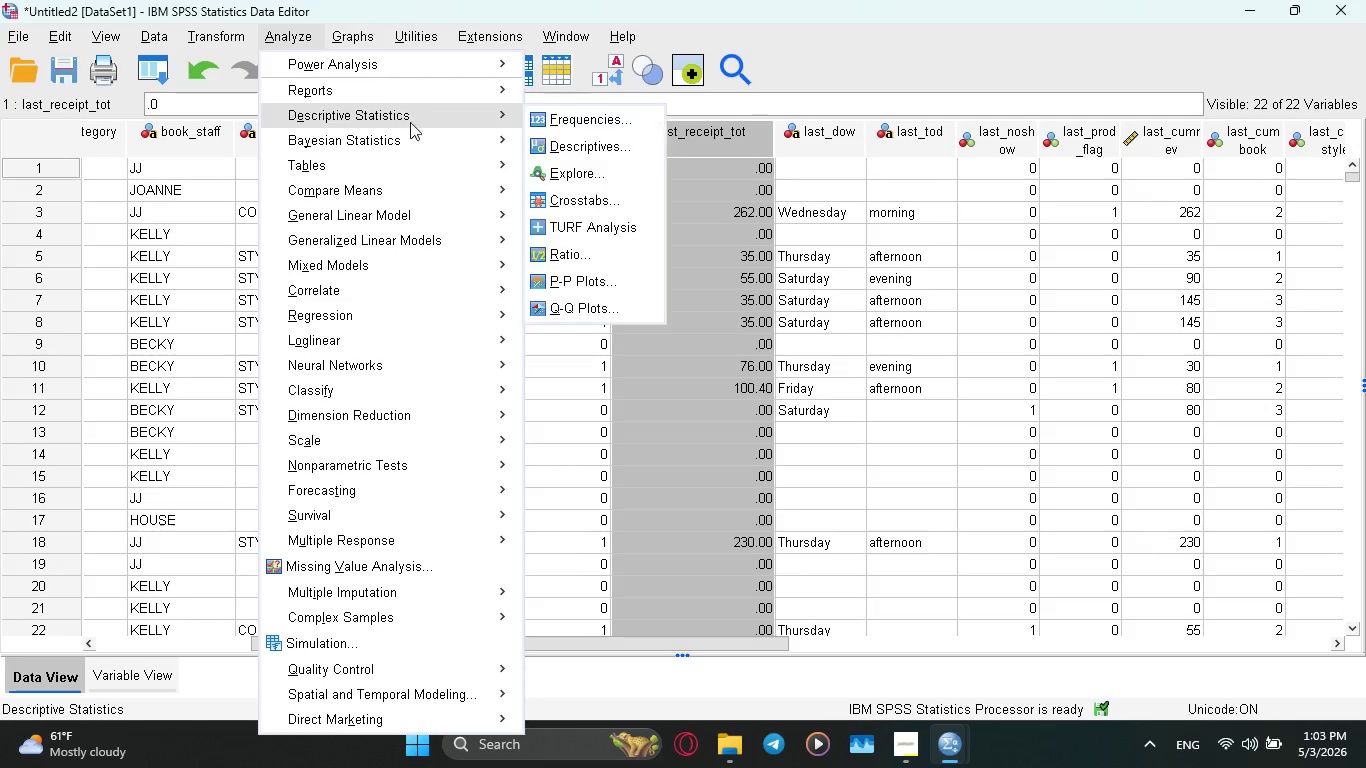 
left_click([621, 147])
 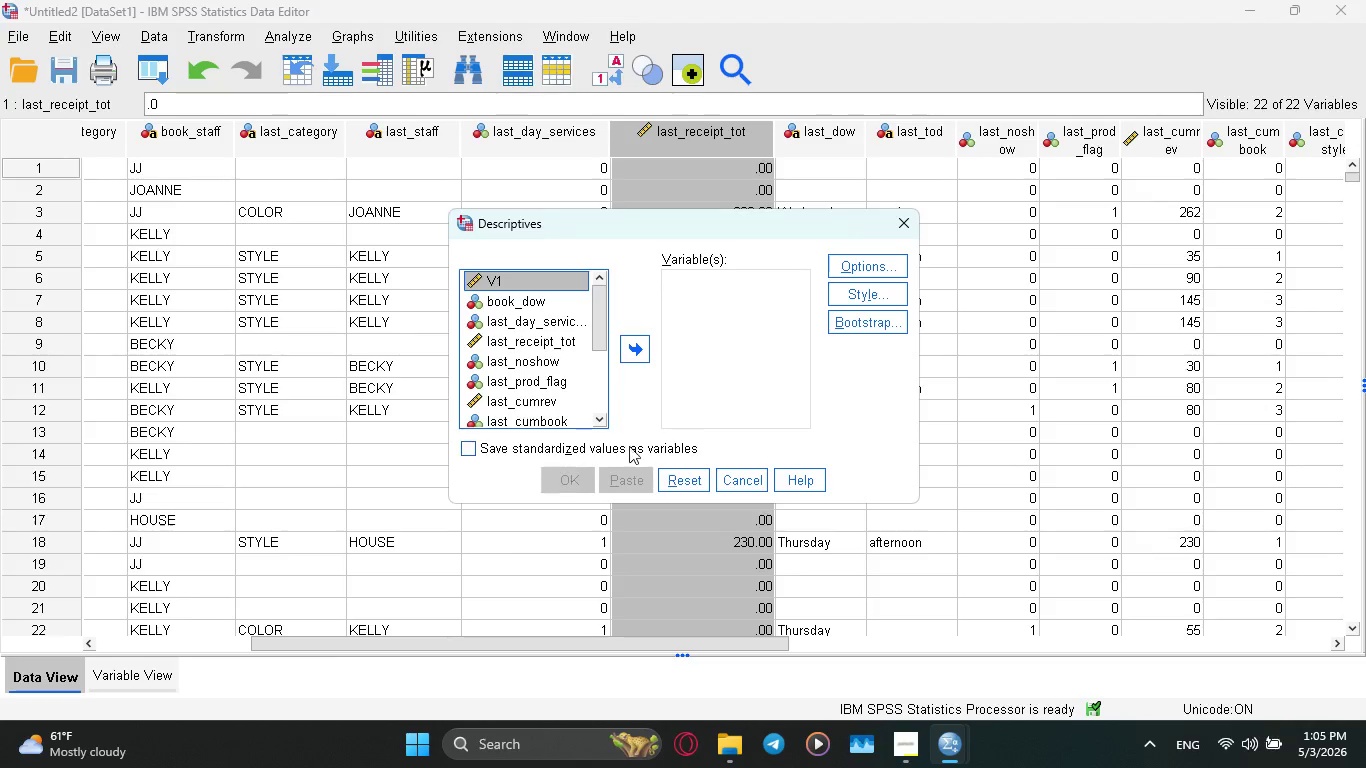 
wait(69.95)
 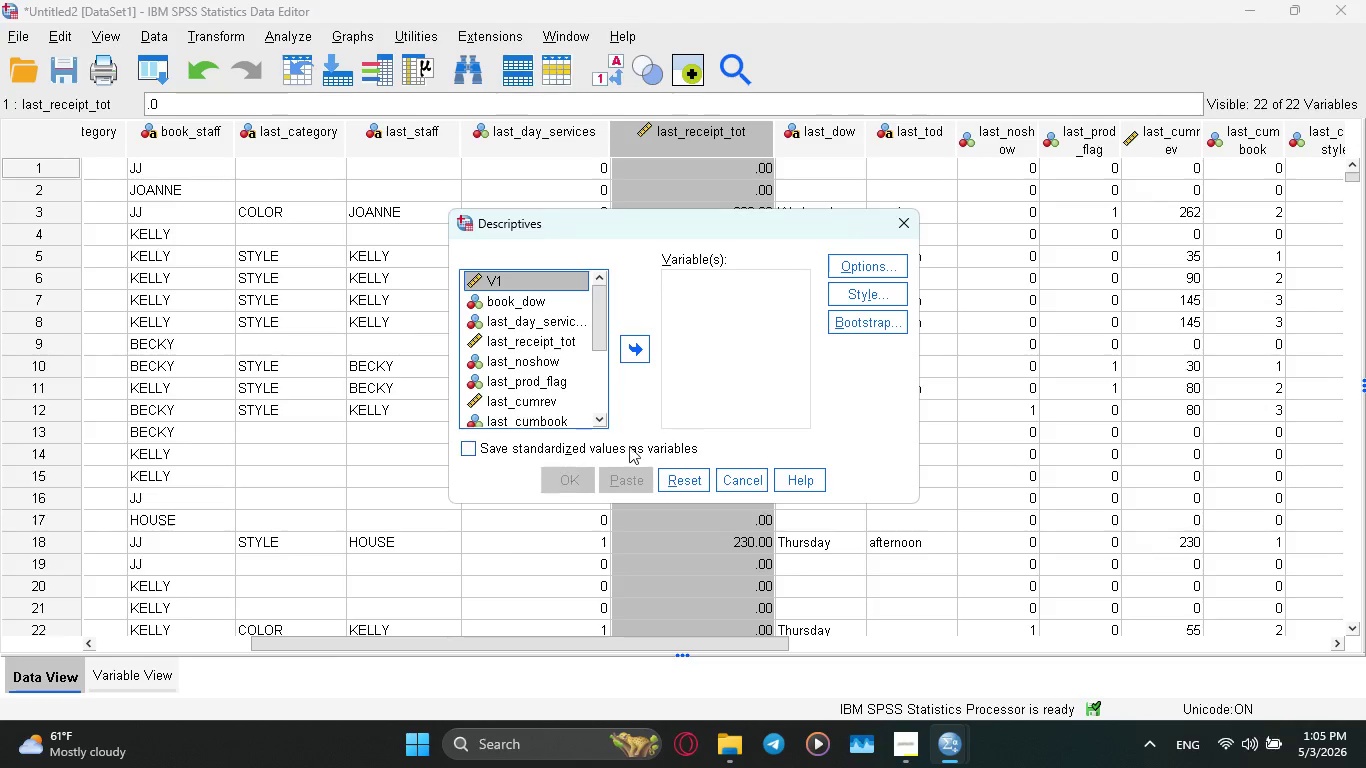 
left_click_drag(start_coordinate=[595, 320], to_coordinate=[595, 326])
 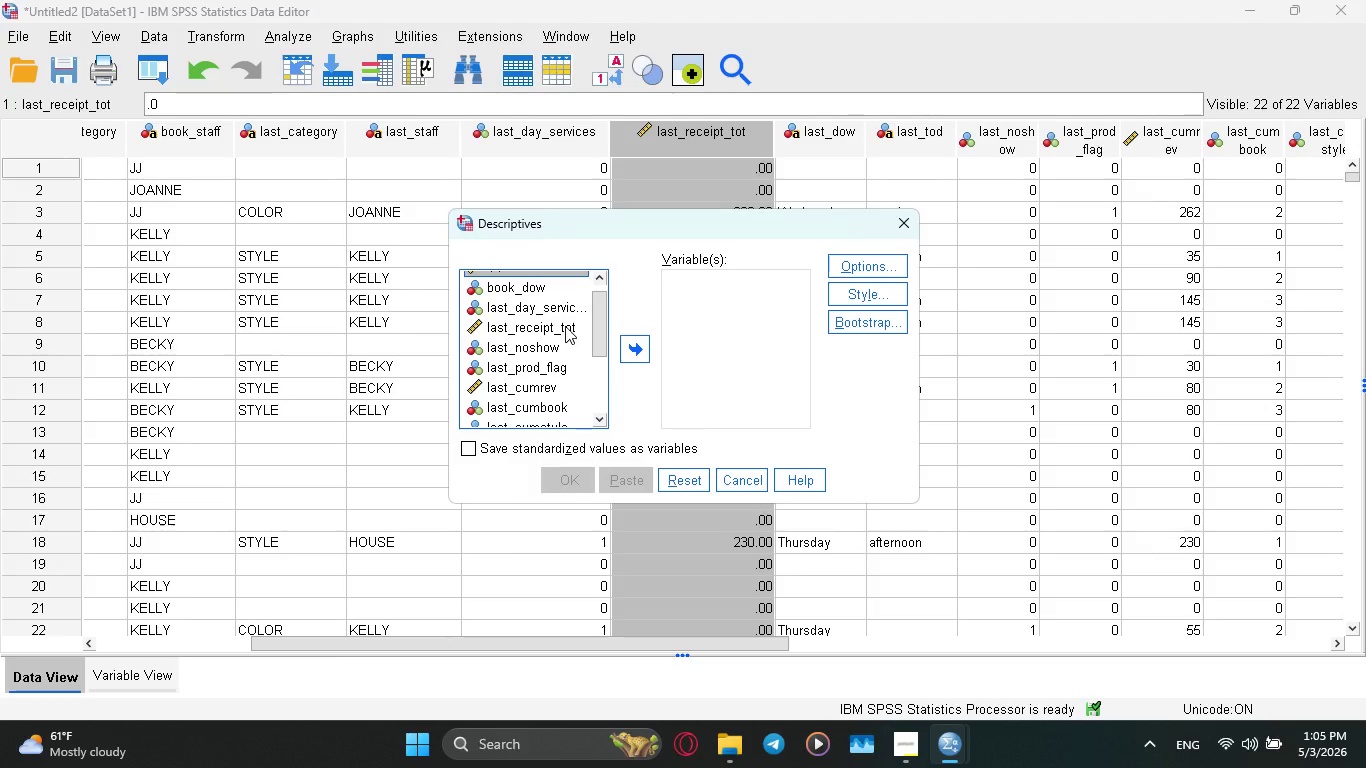 
left_click([565, 326])
 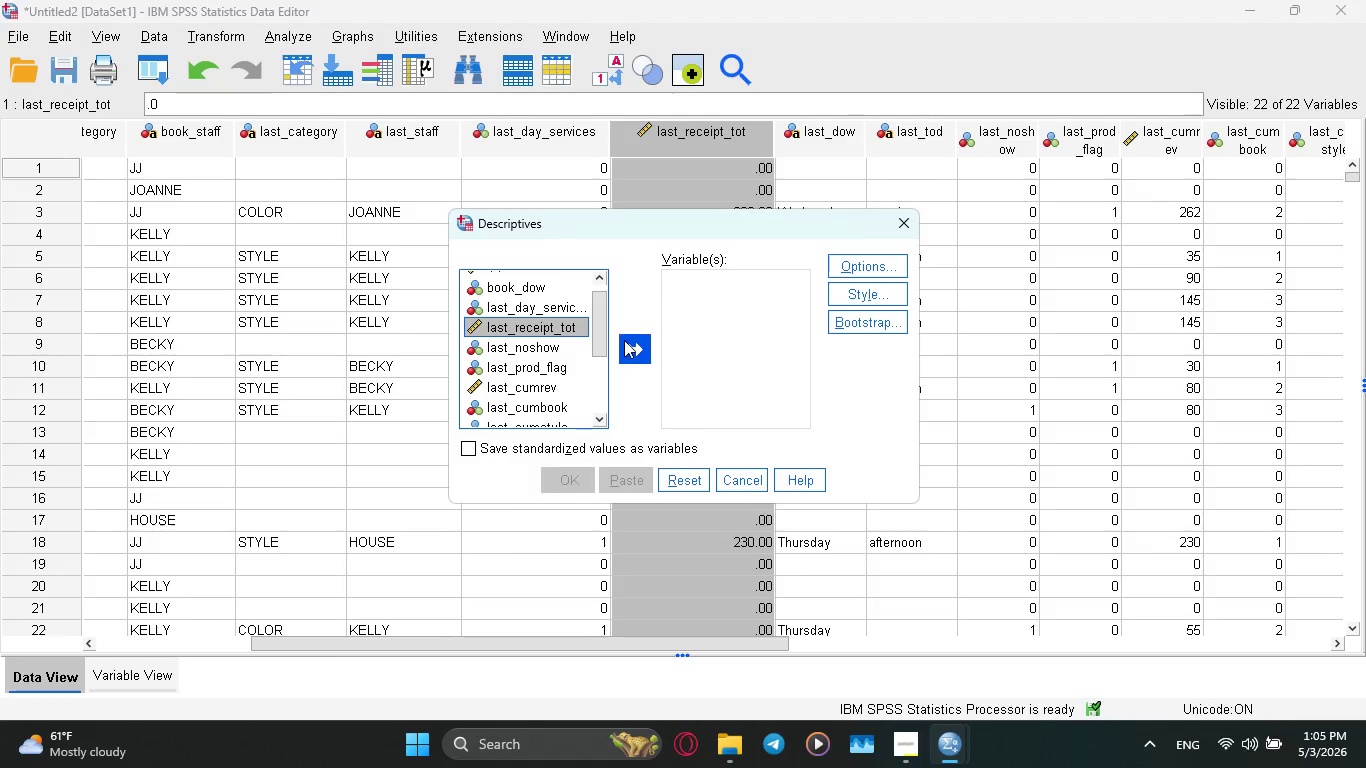 
left_click([624, 340])
 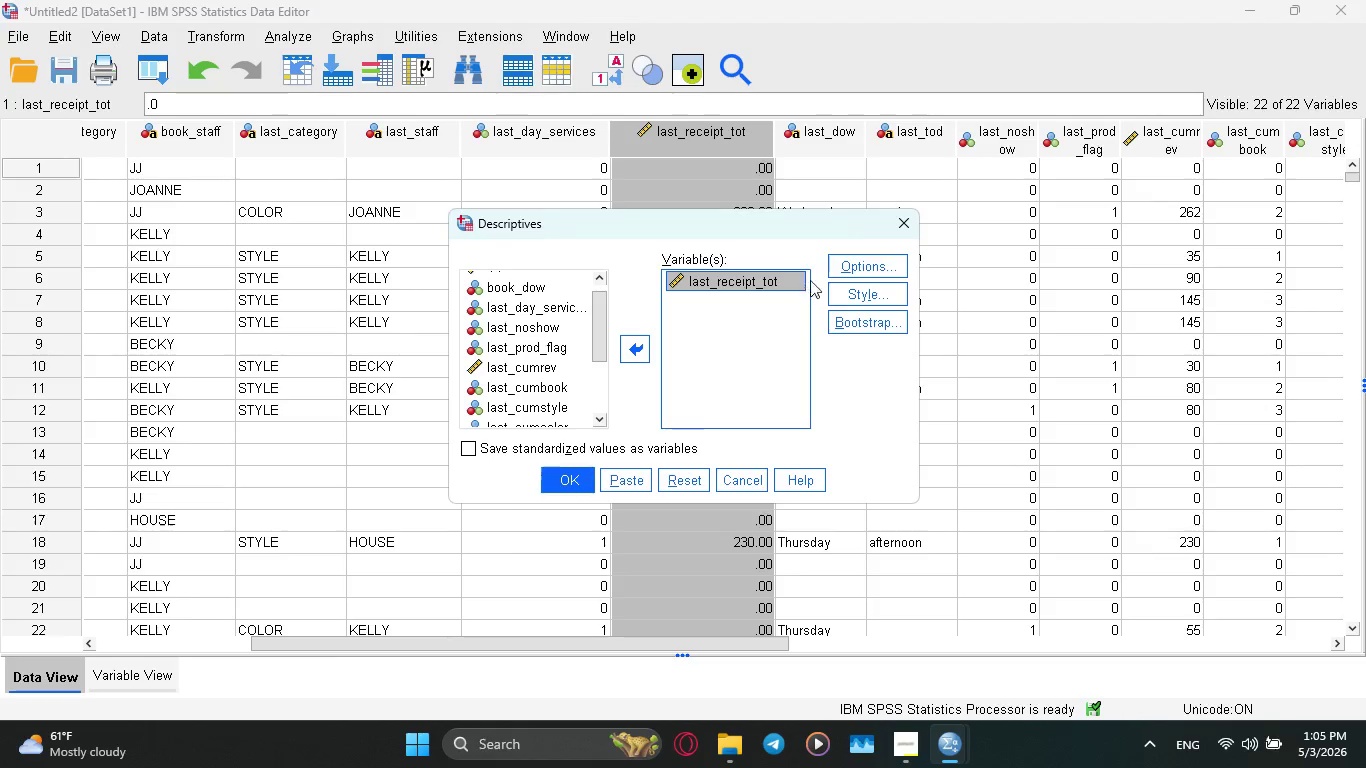 
left_click([855, 265])
 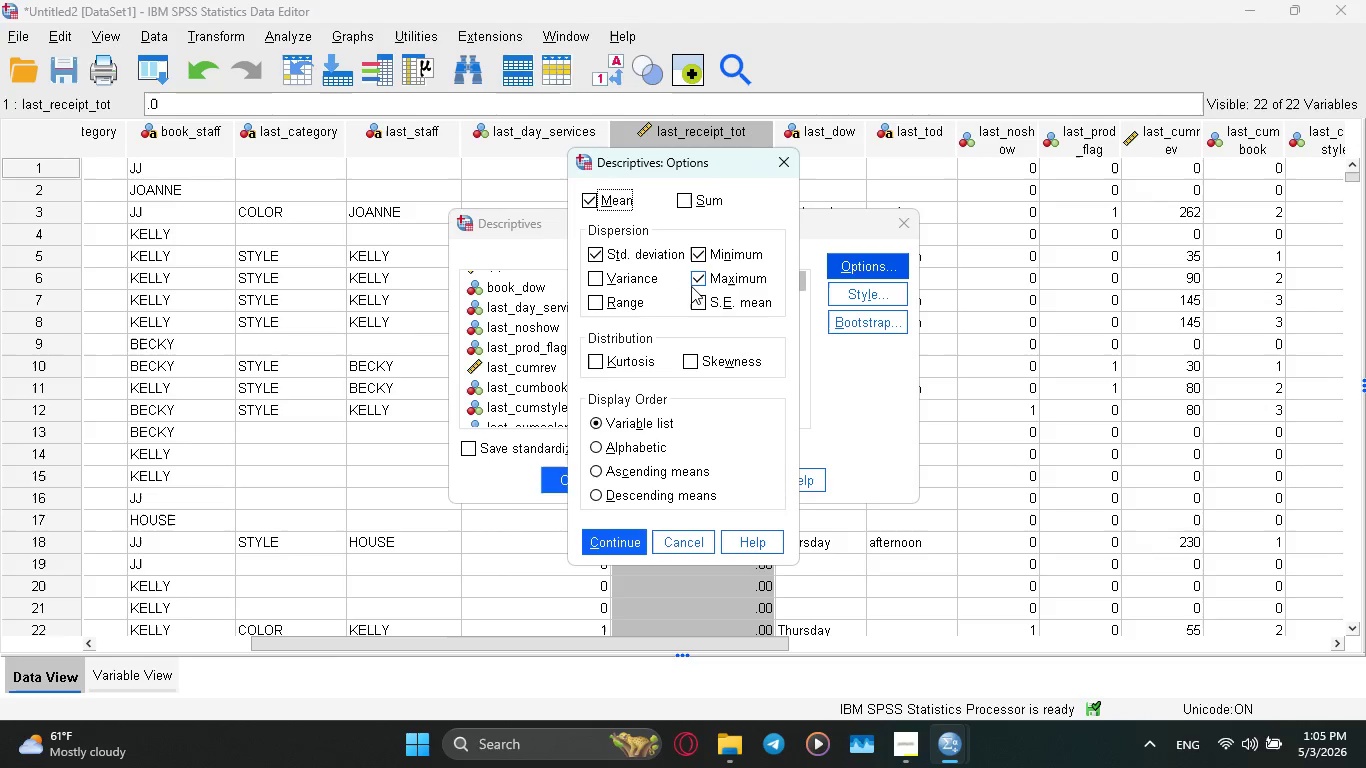 
wait(22.75)
 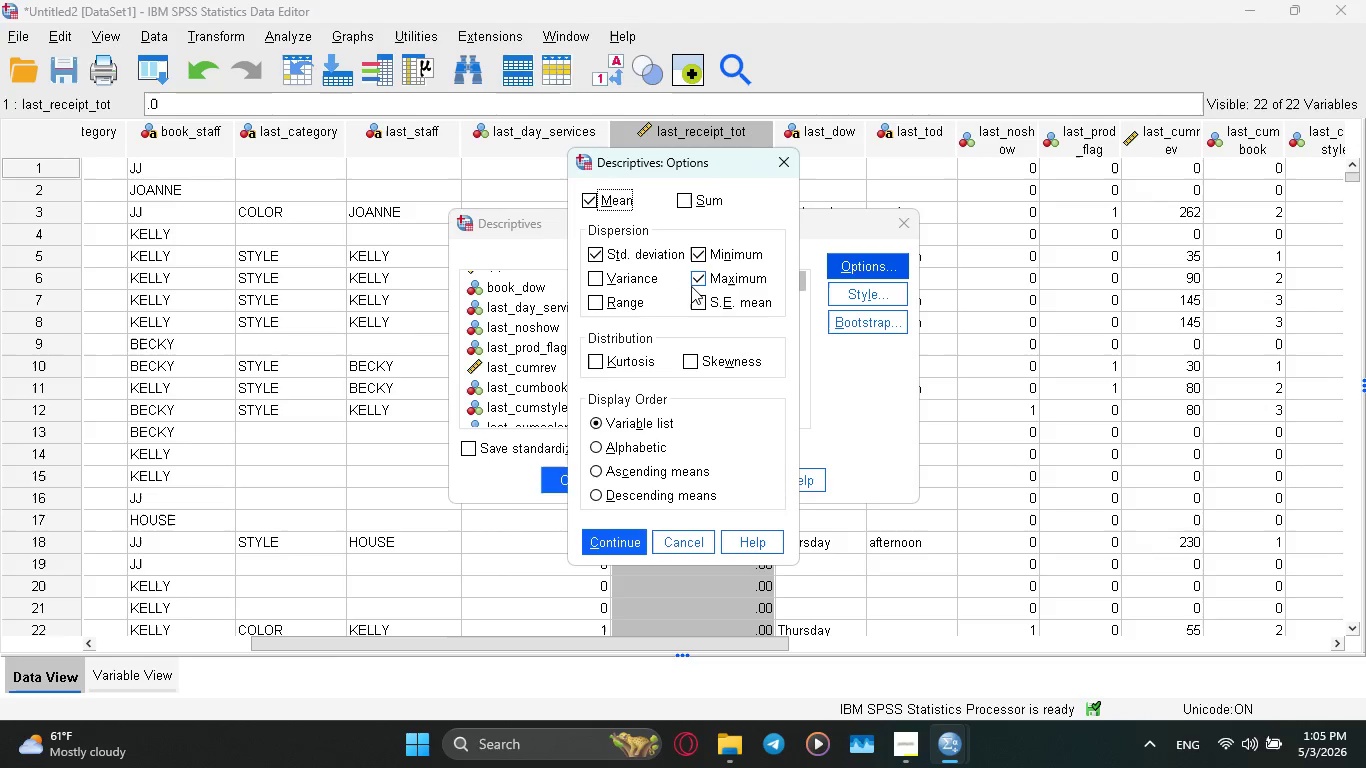 
left_click([624, 539])
 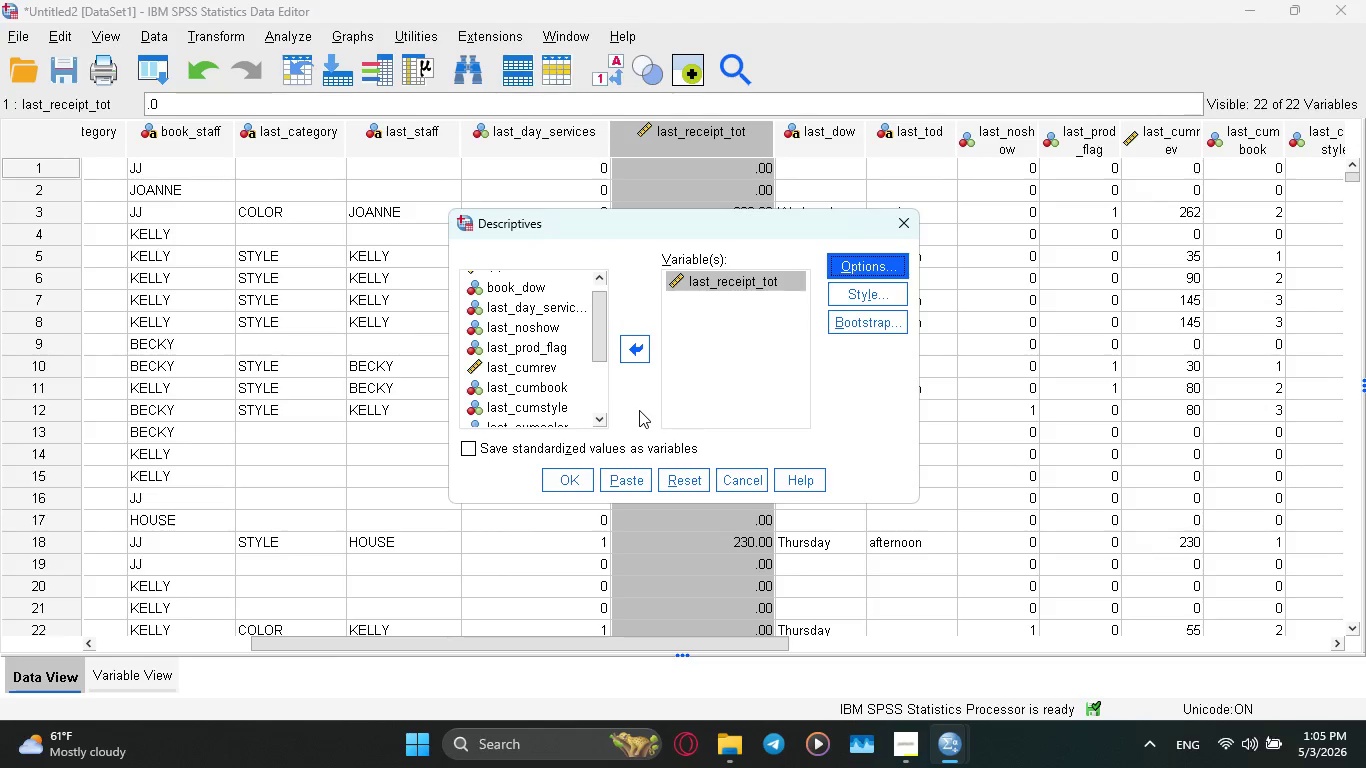 
wait(8.34)
 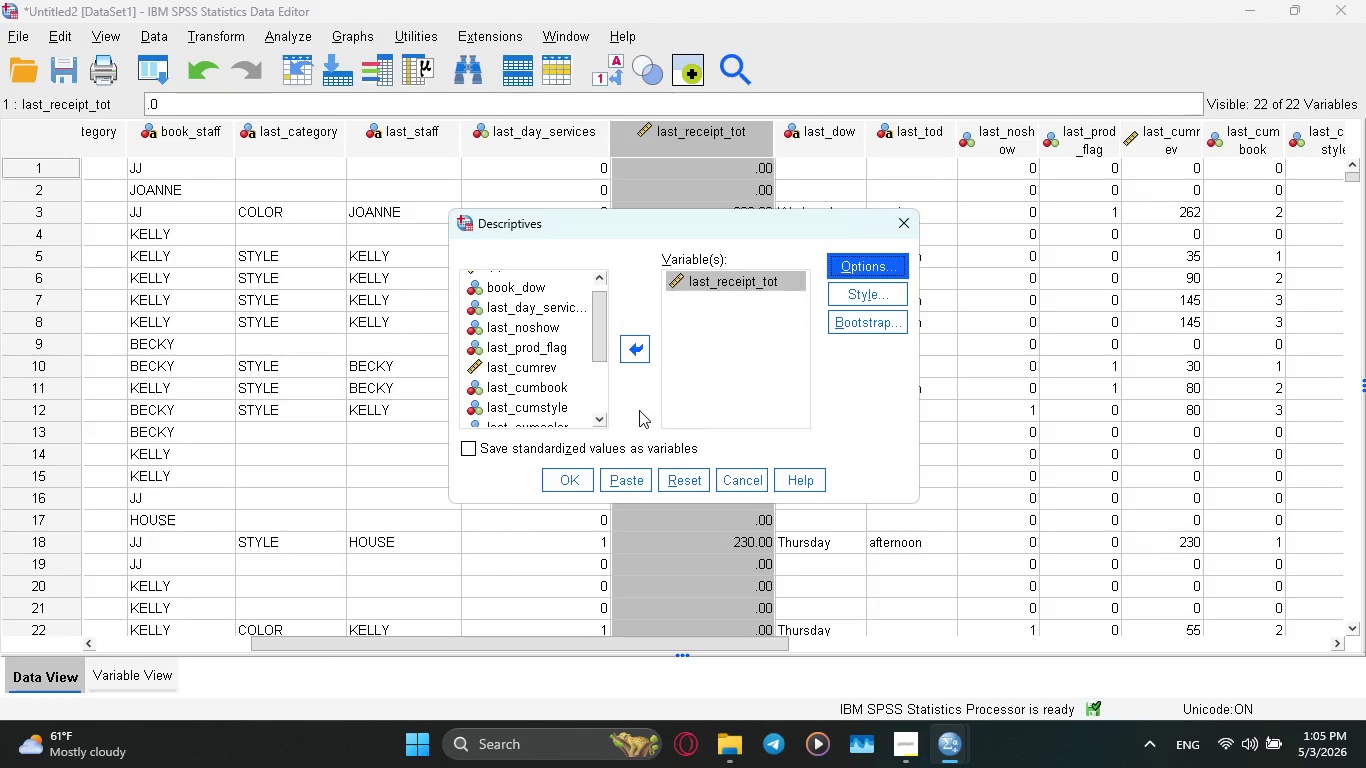 
left_click([469, 448])
 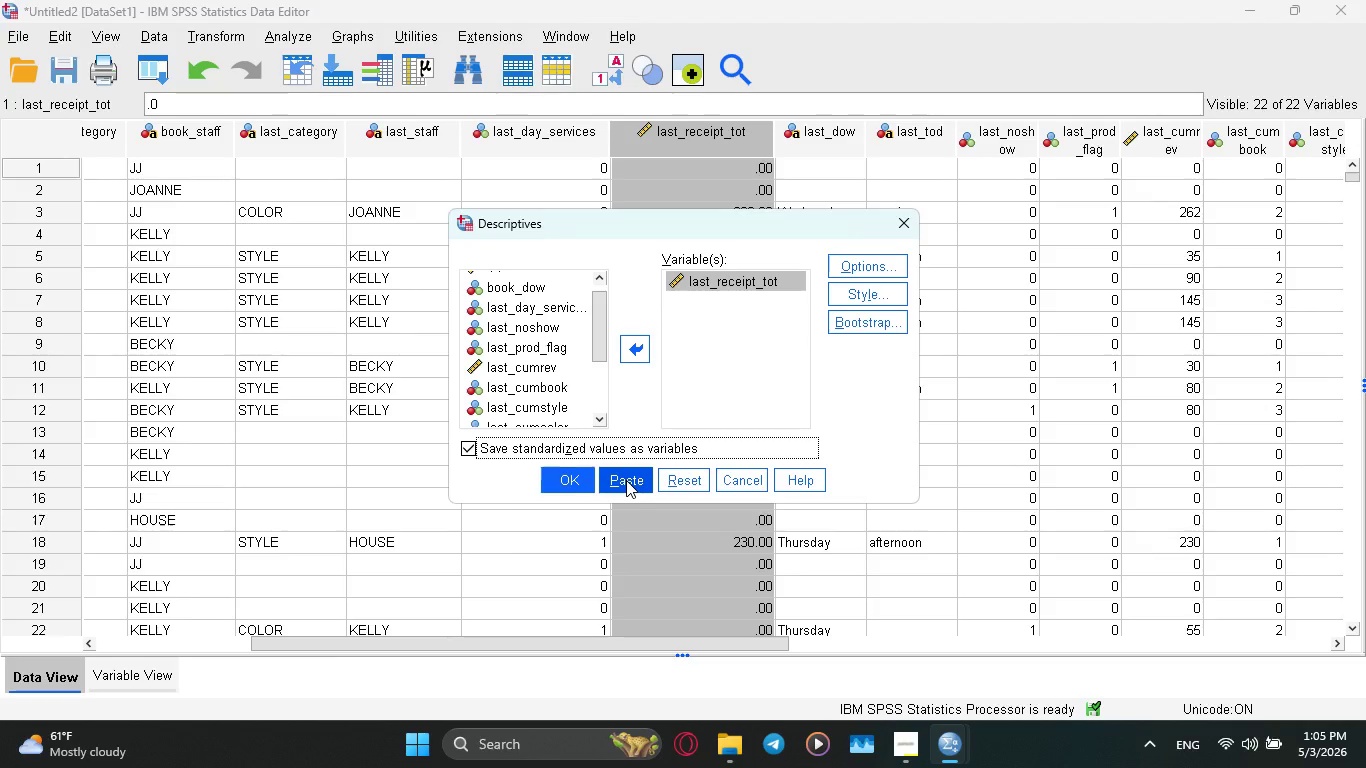 
left_click([626, 480])
 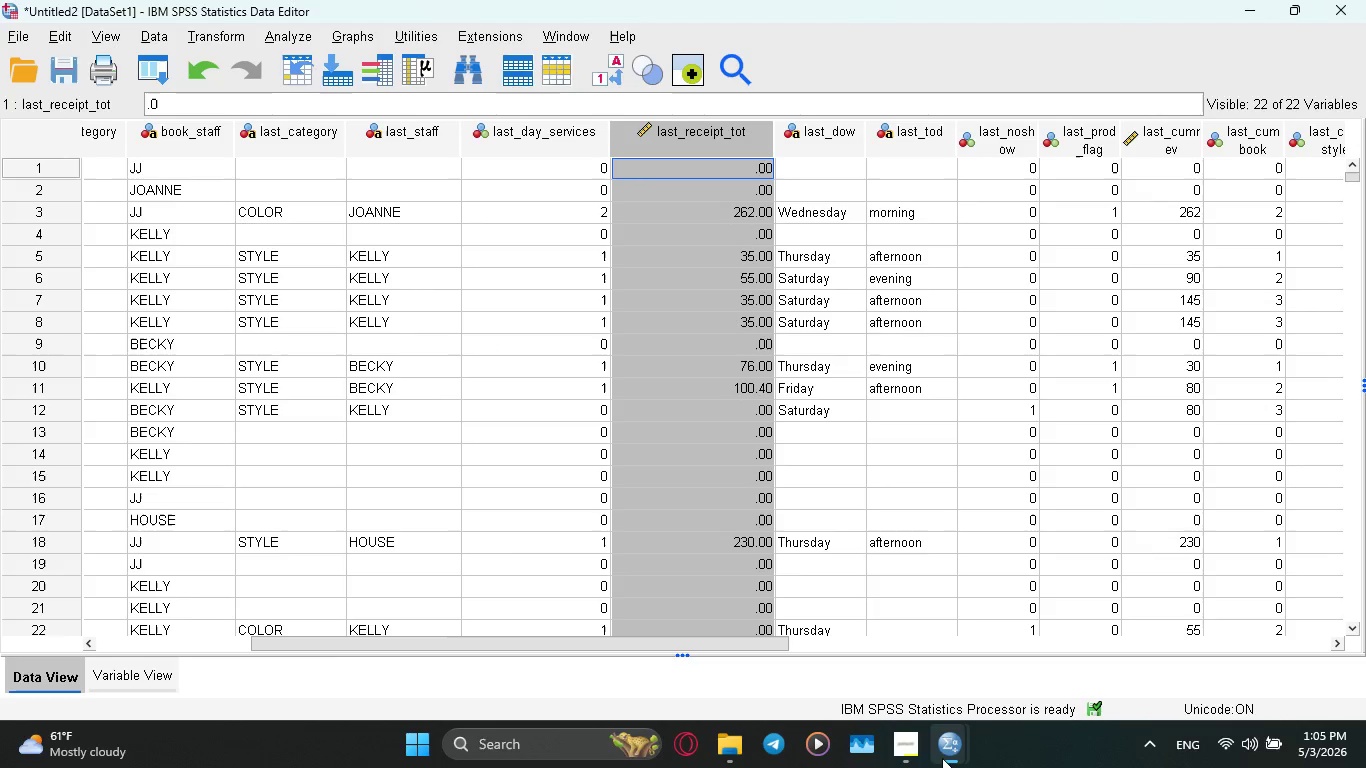 
left_click([911, 758])